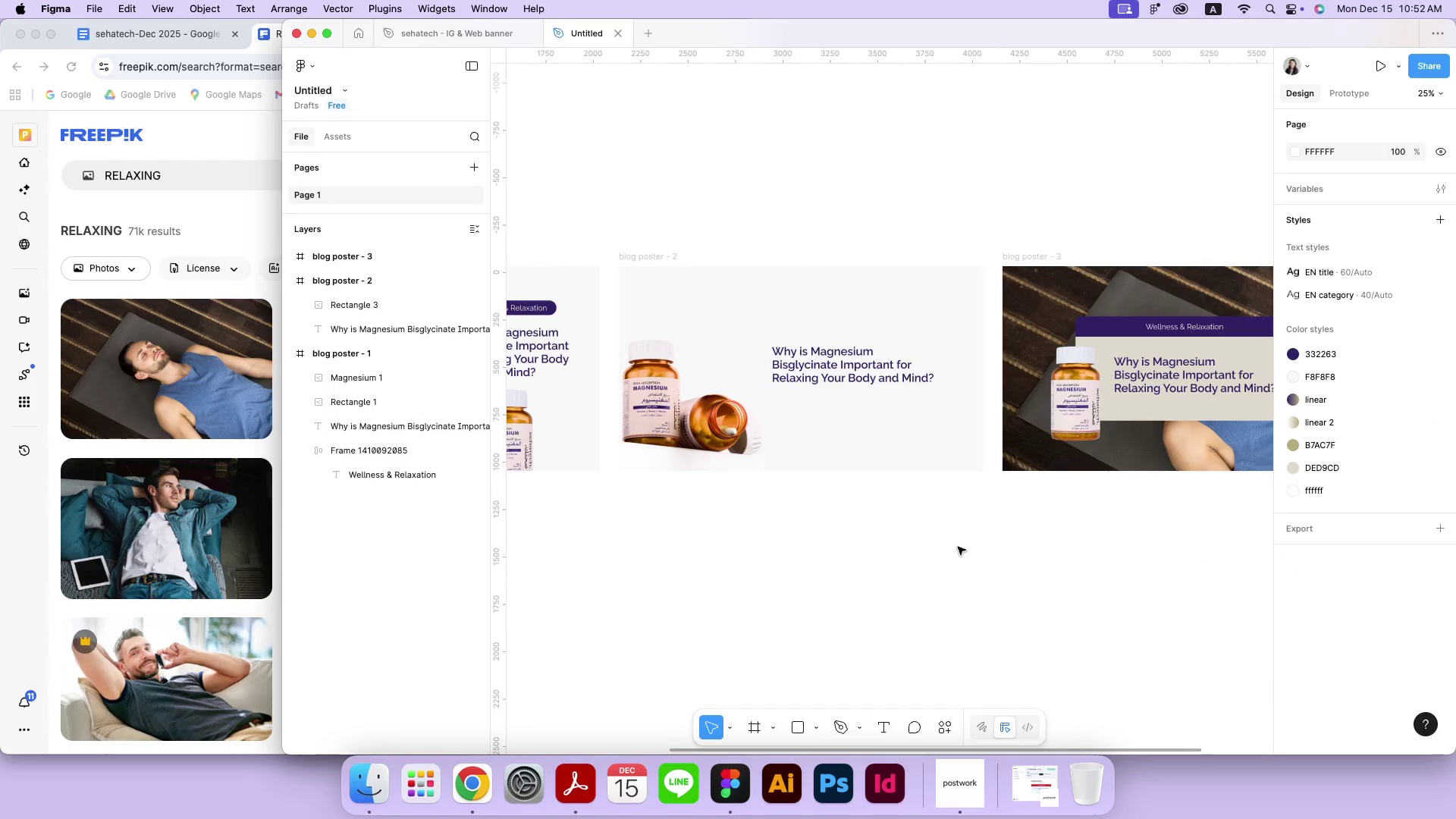 
left_click([722, 422])
 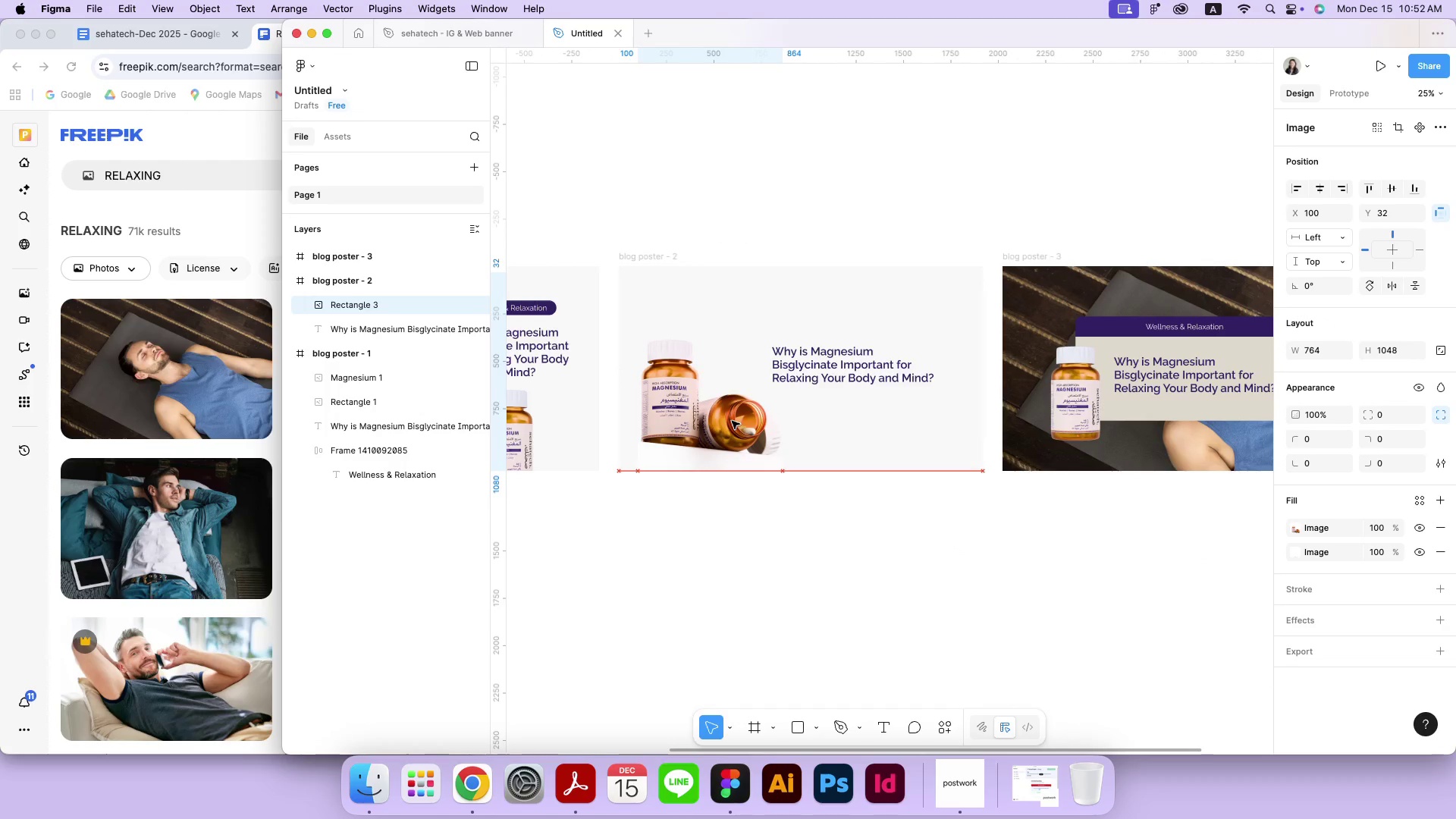 
left_click_drag(start_coordinate=[713, 422], to_coordinate=[732, 421])
 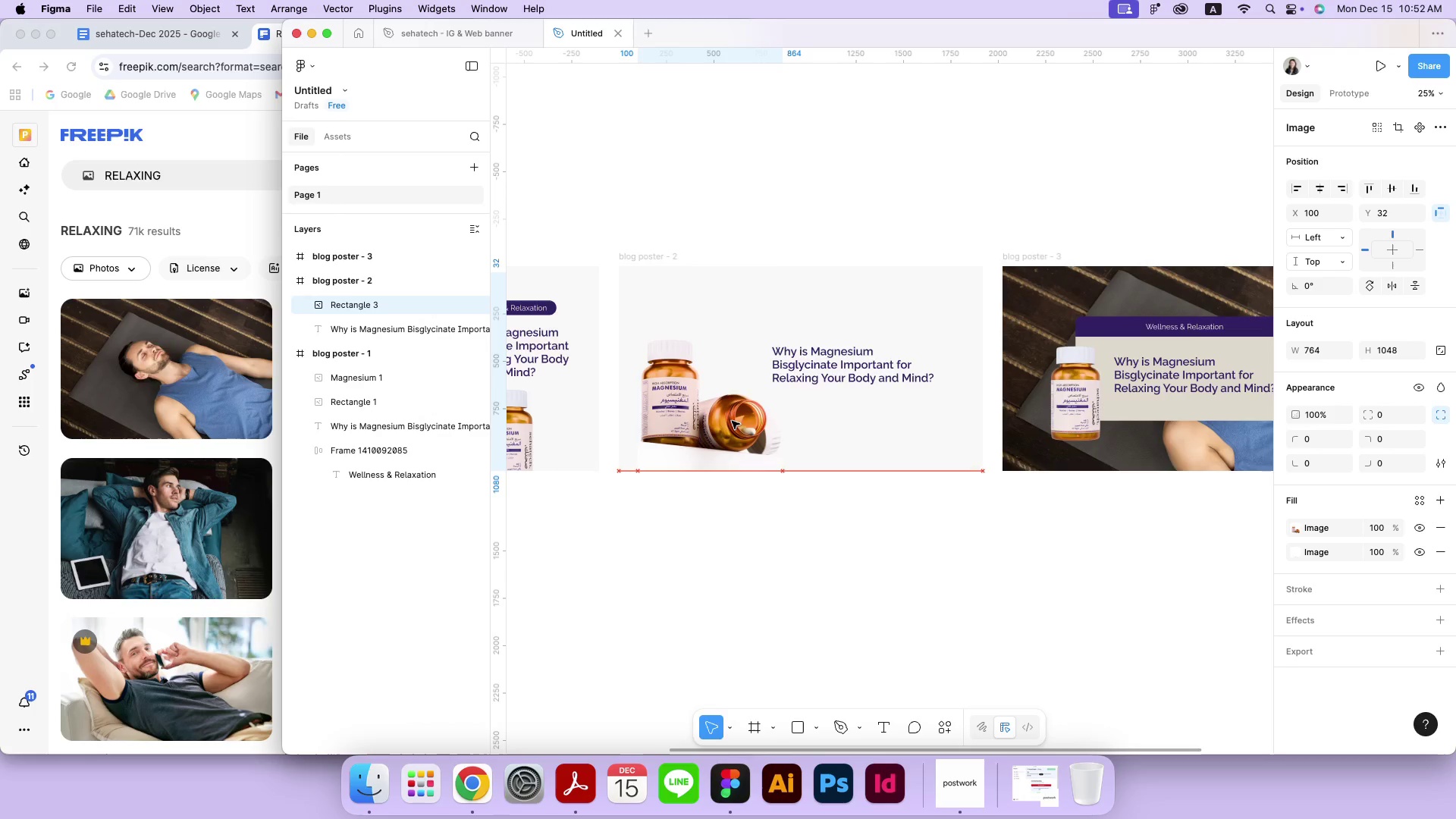 
left_click([727, 563])
 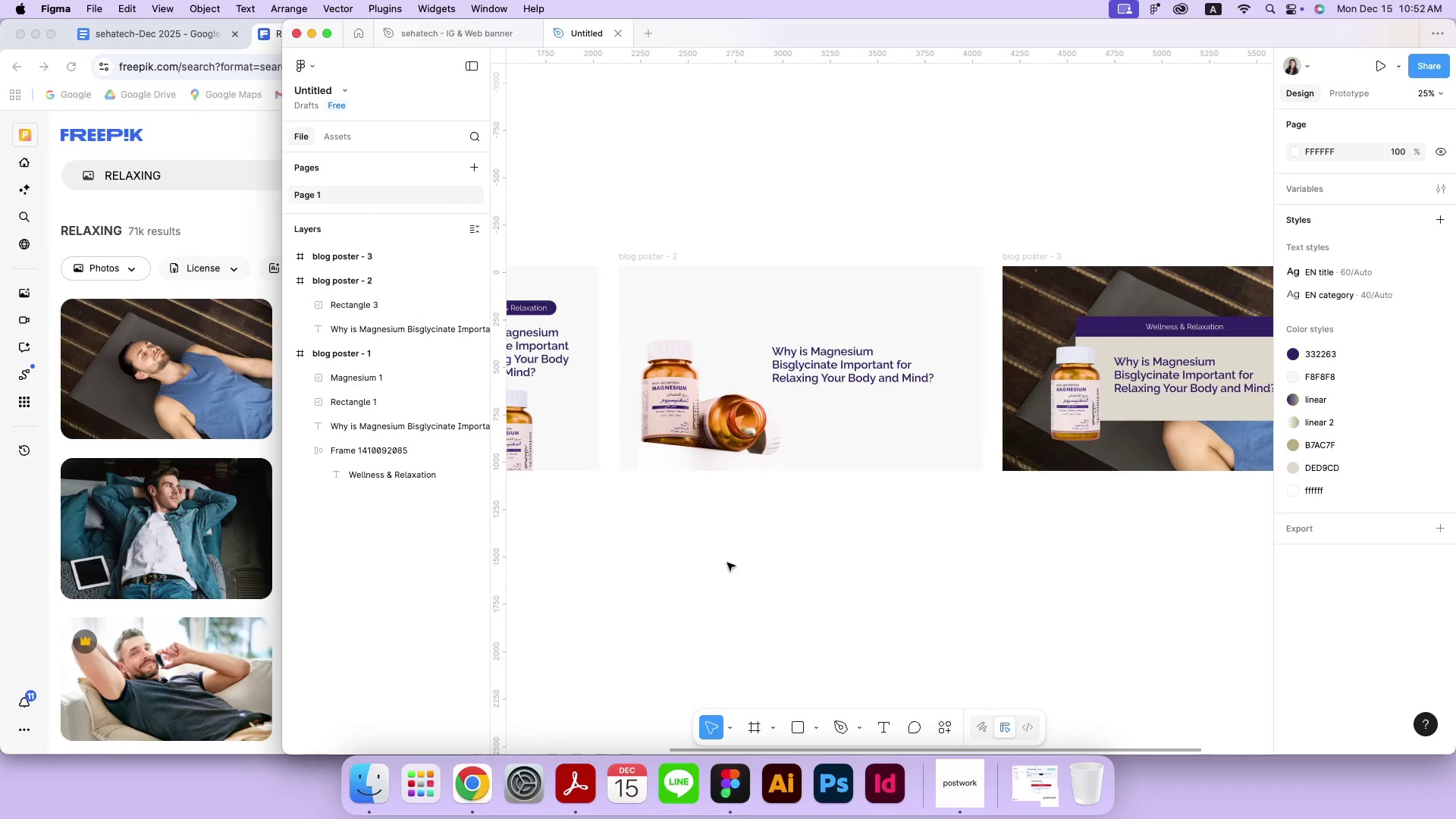 
key(Meta+MetaRight)
 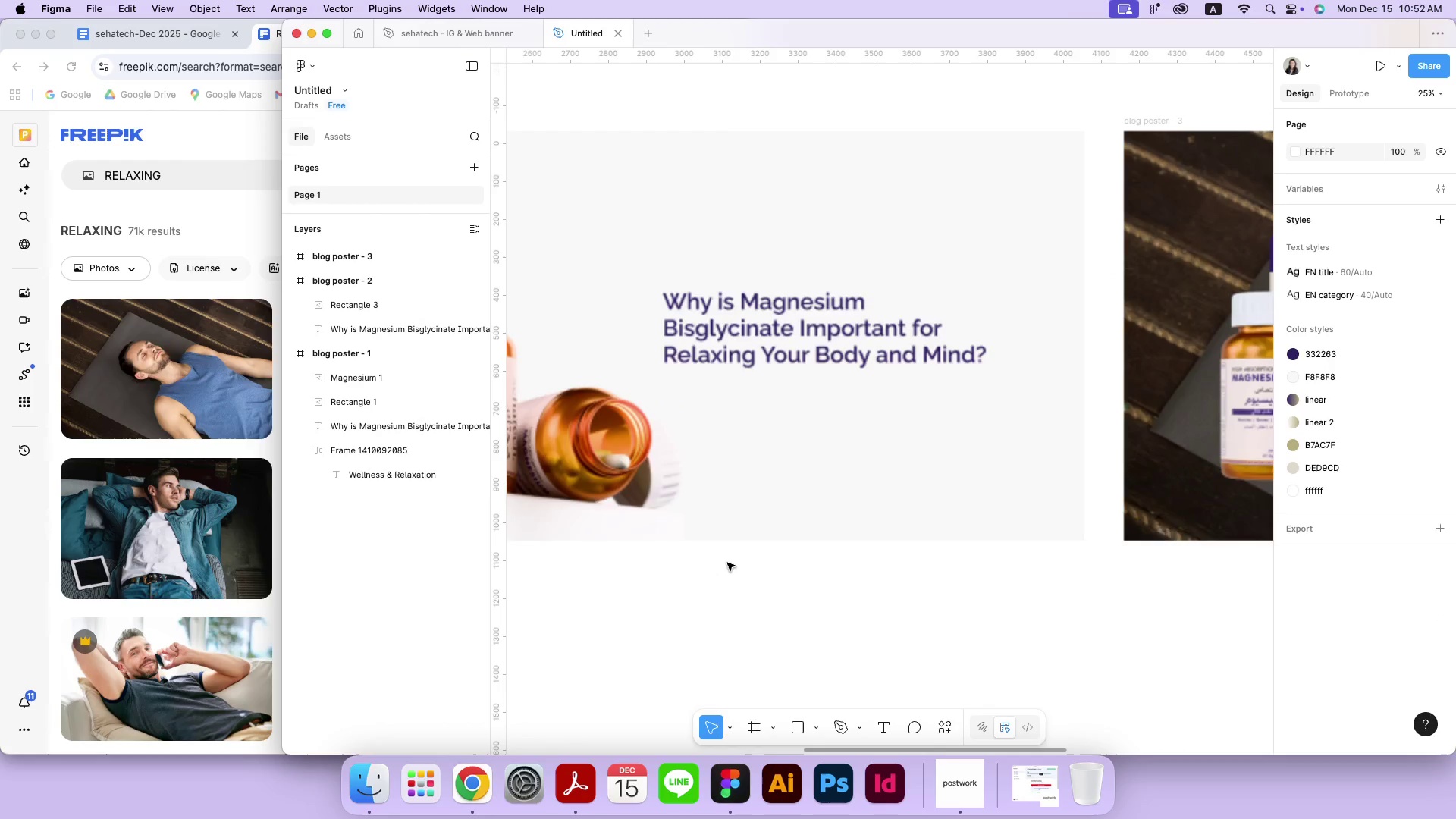 
key(Meta+Equal)
 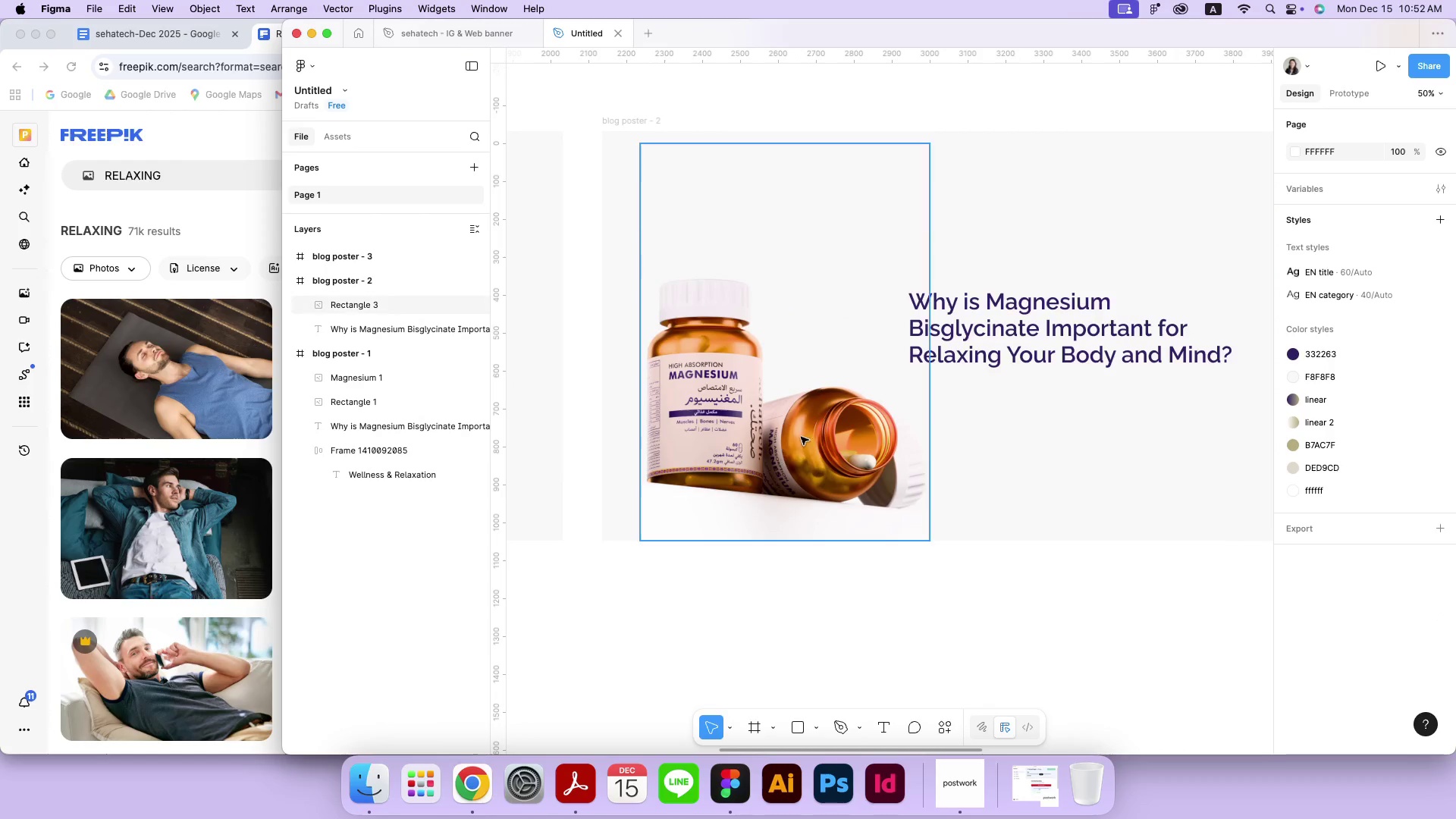 
hold_key(key=Space, duration=0.67)
 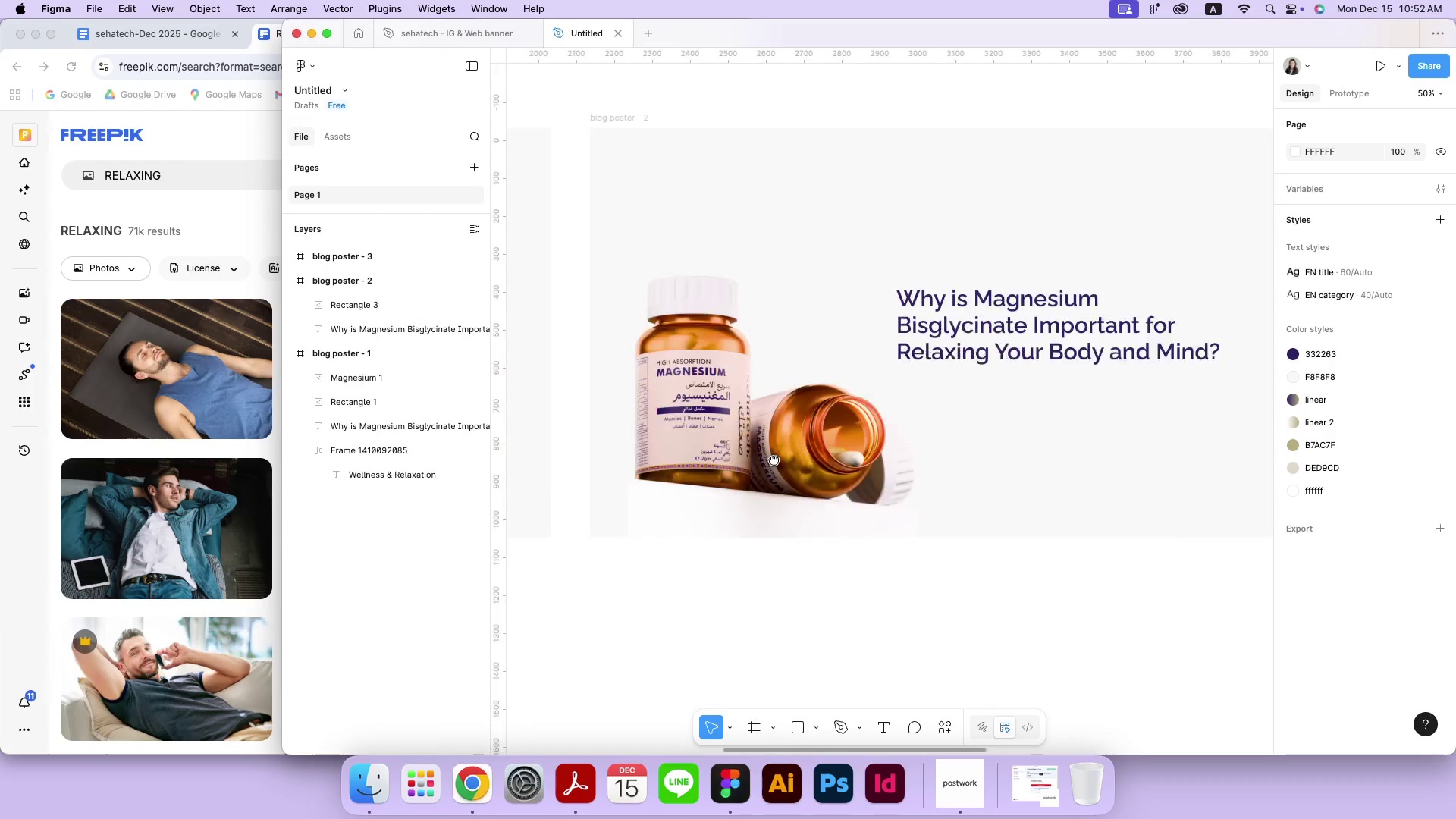 
left_click_drag(start_coordinate=[540, 463], to_coordinate=[786, 463])
 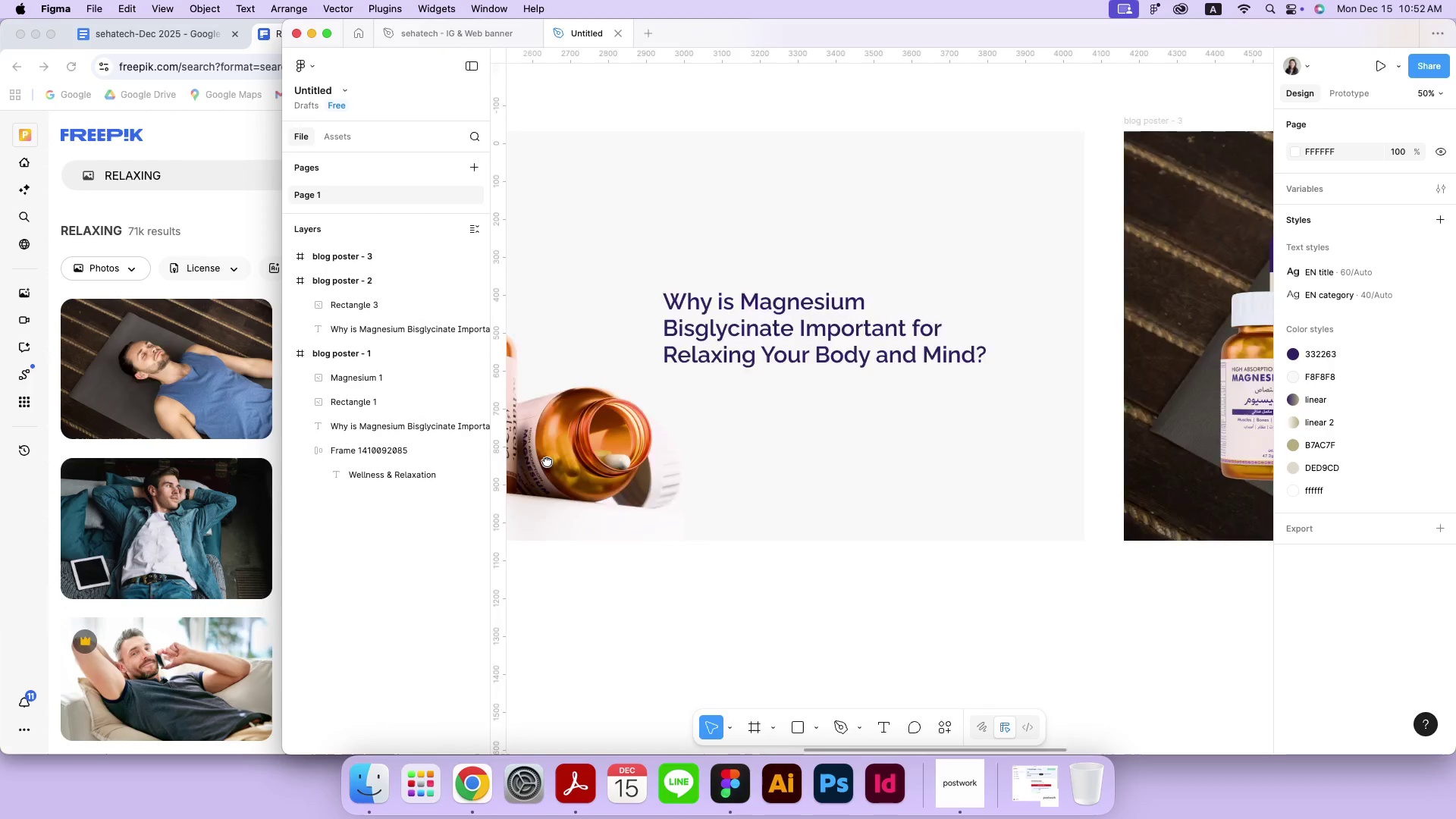 
left_click([817, 423])
 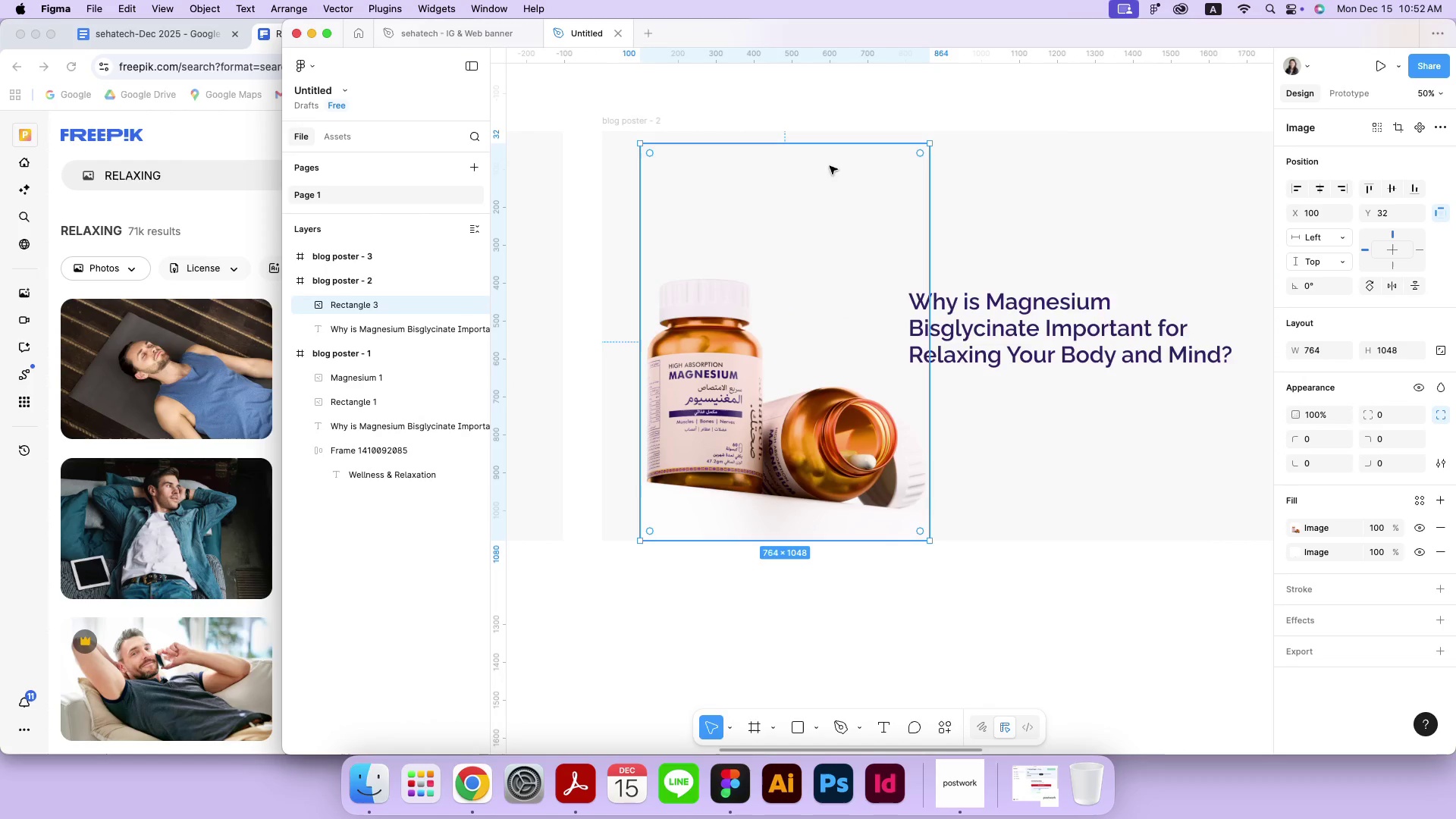 
left_click_drag(start_coordinate=[786, 143], to_coordinate=[784, 130])
 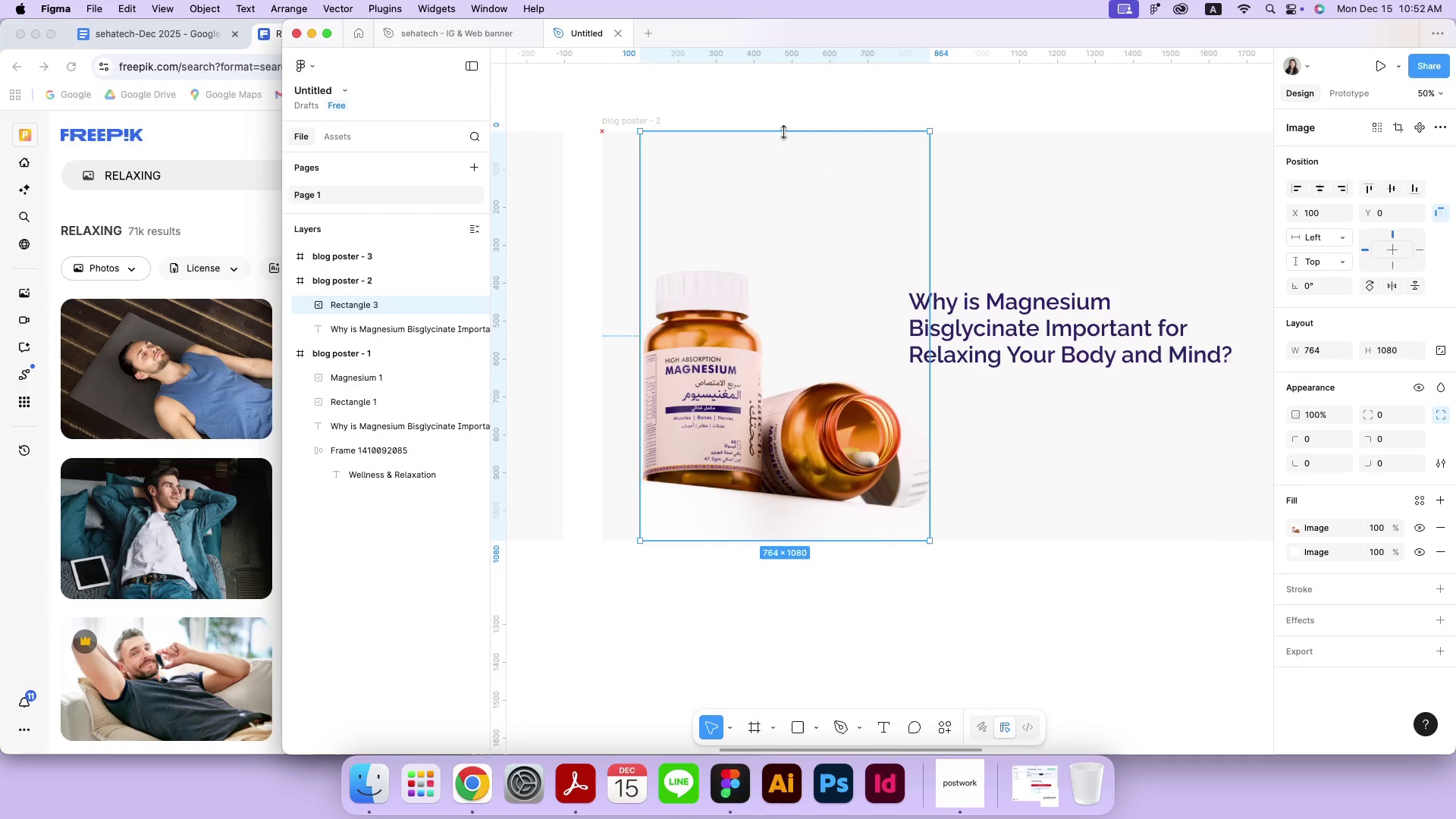 
left_click_drag(start_coordinate=[784, 130], to_coordinate=[784, 118])
 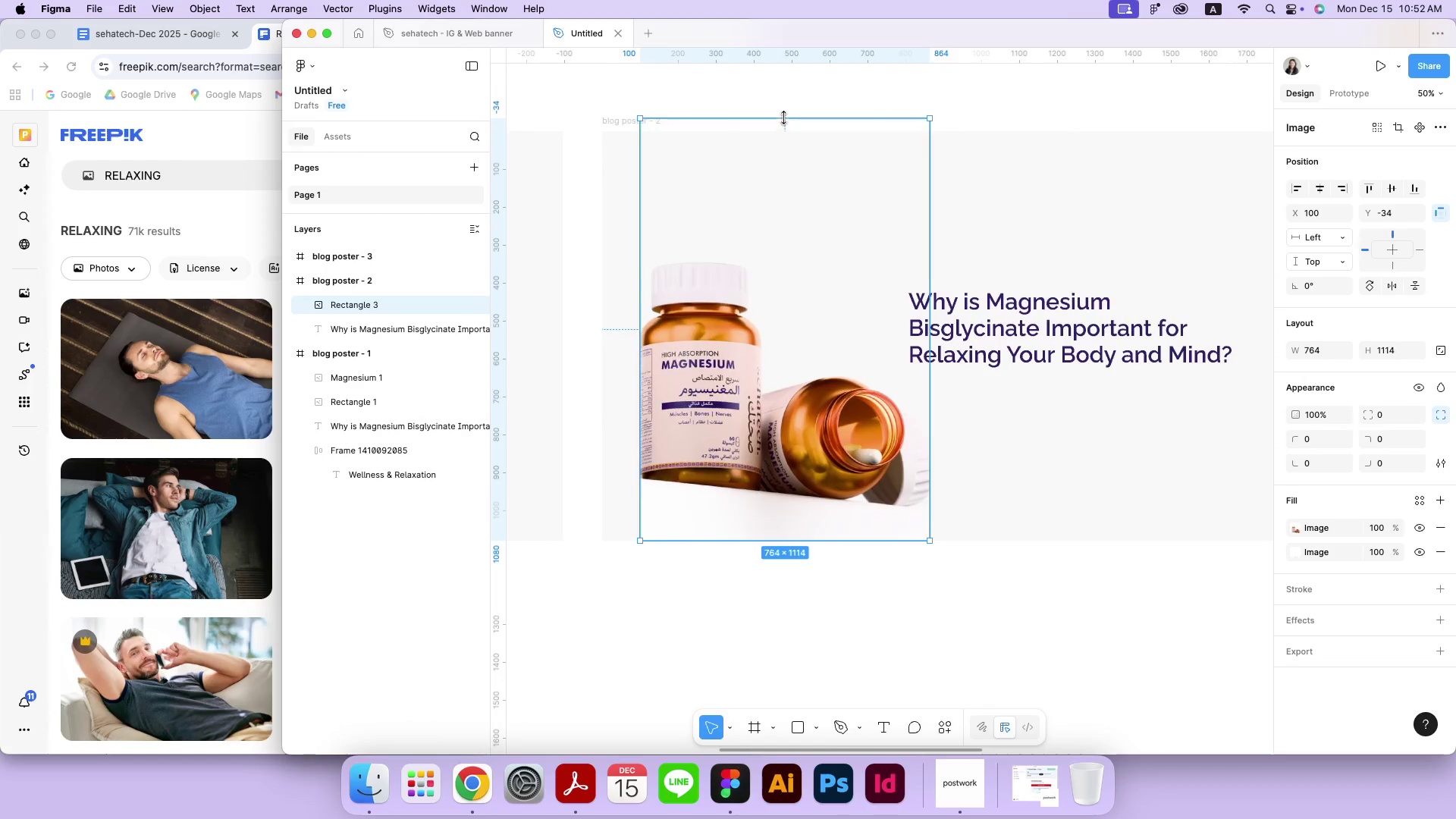 
triple_click([783, 112])
 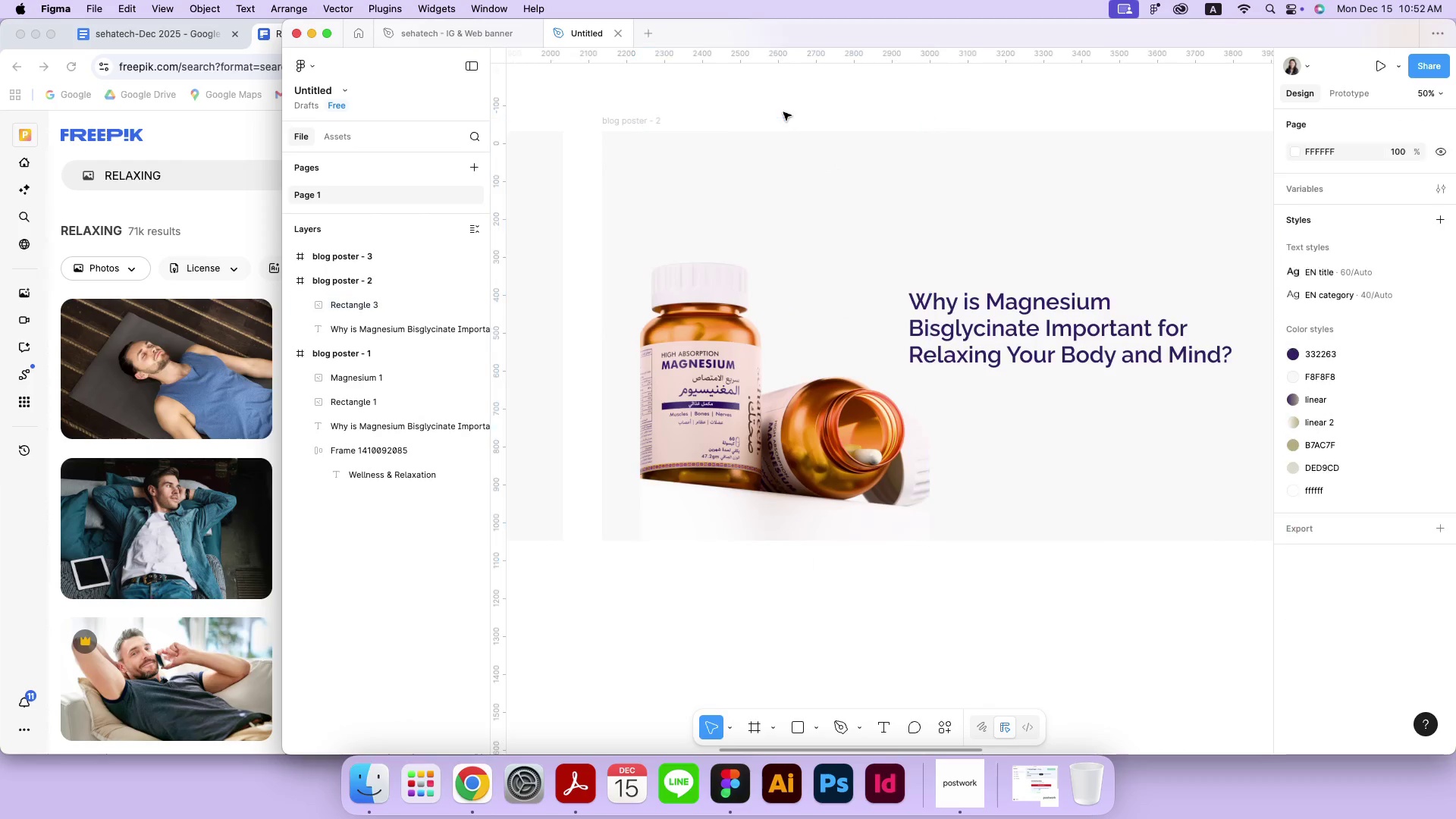 
triple_click([783, 112])
 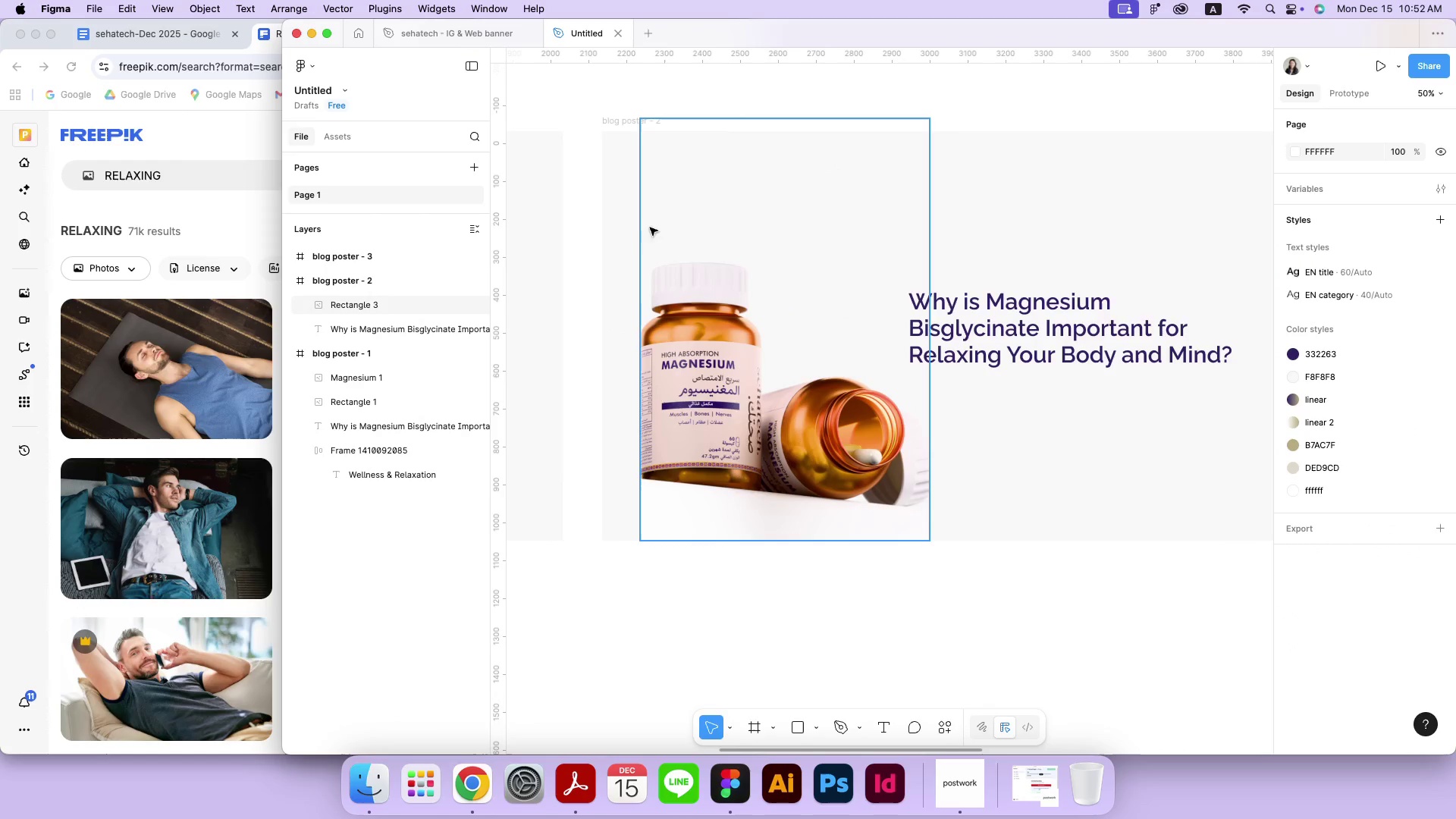 
left_click_drag(start_coordinate=[639, 250], to_coordinate=[600, 250])
 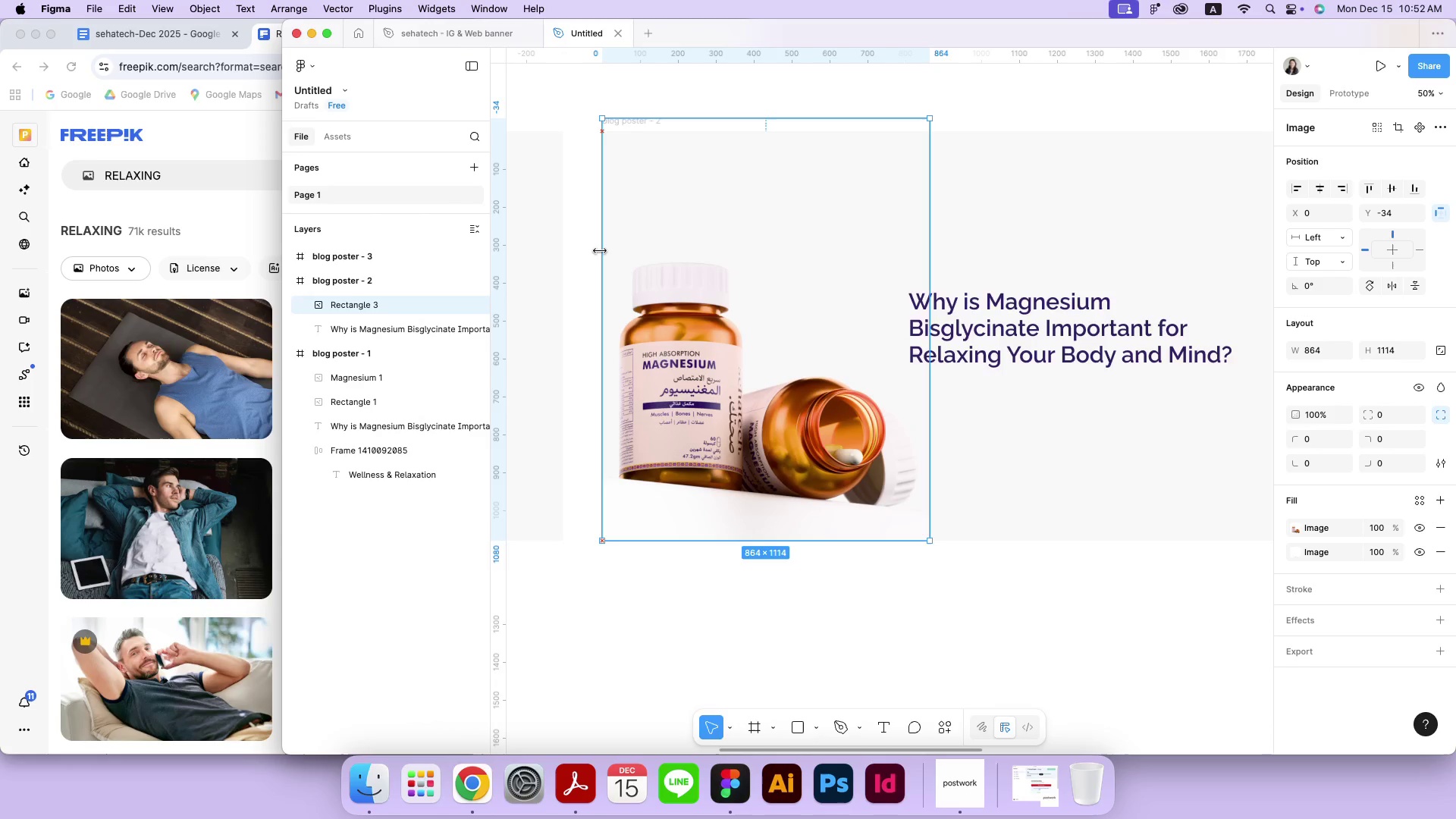 
left_click_drag(start_coordinate=[849, 447], to_coordinate=[872, 406])
 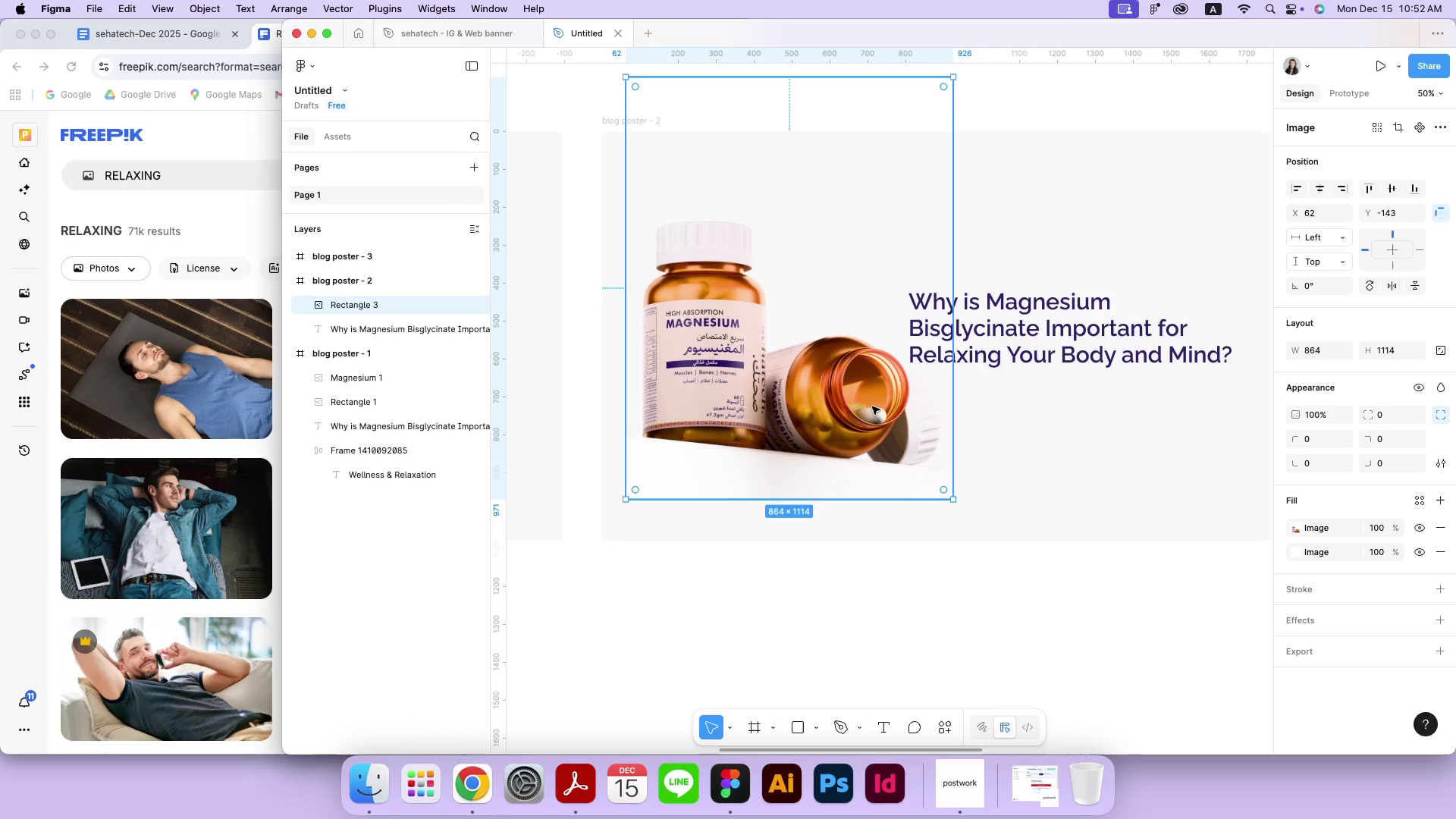 
key(Meta+CommandLeft)
 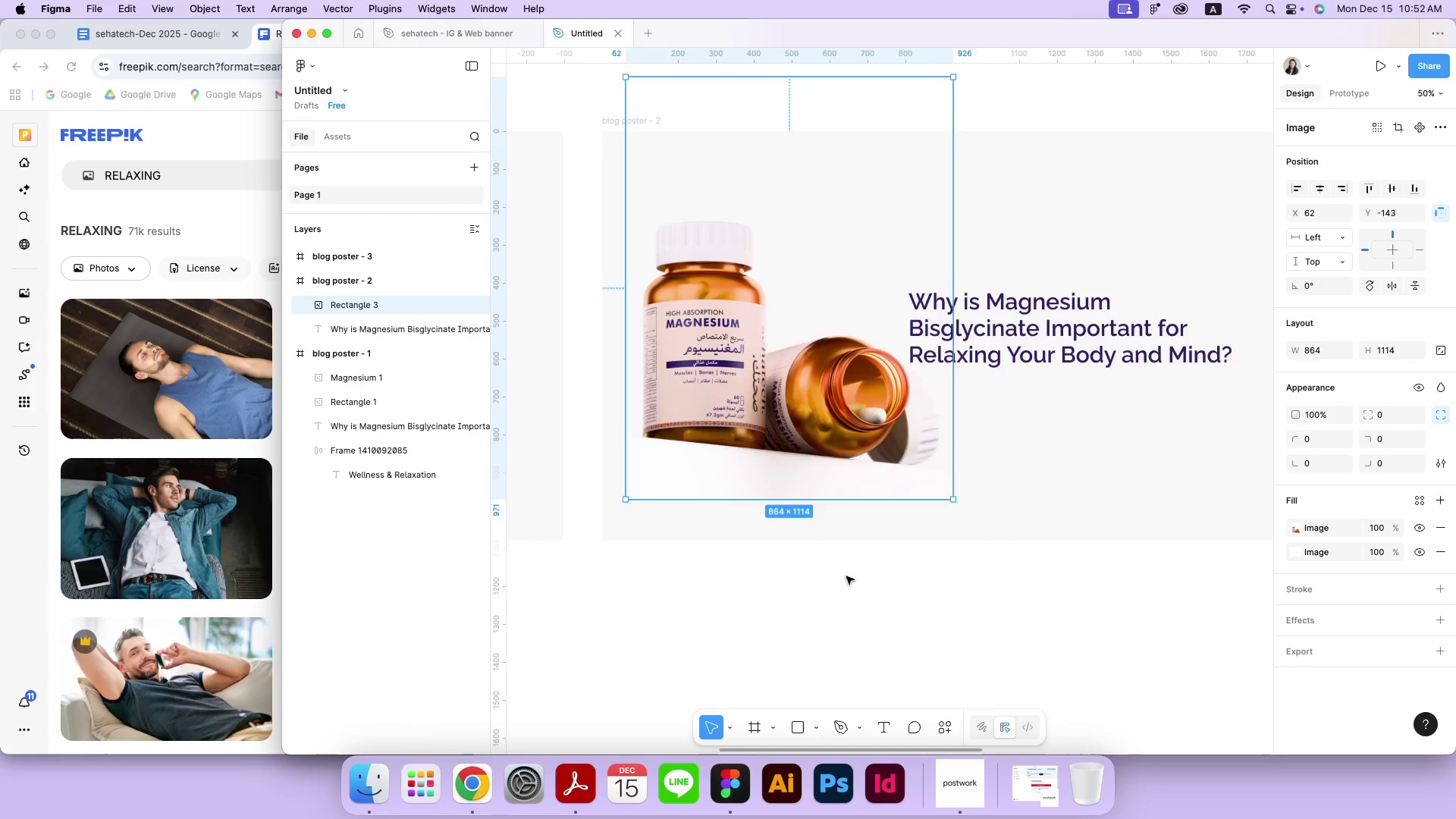 
key(Meta+Z)
 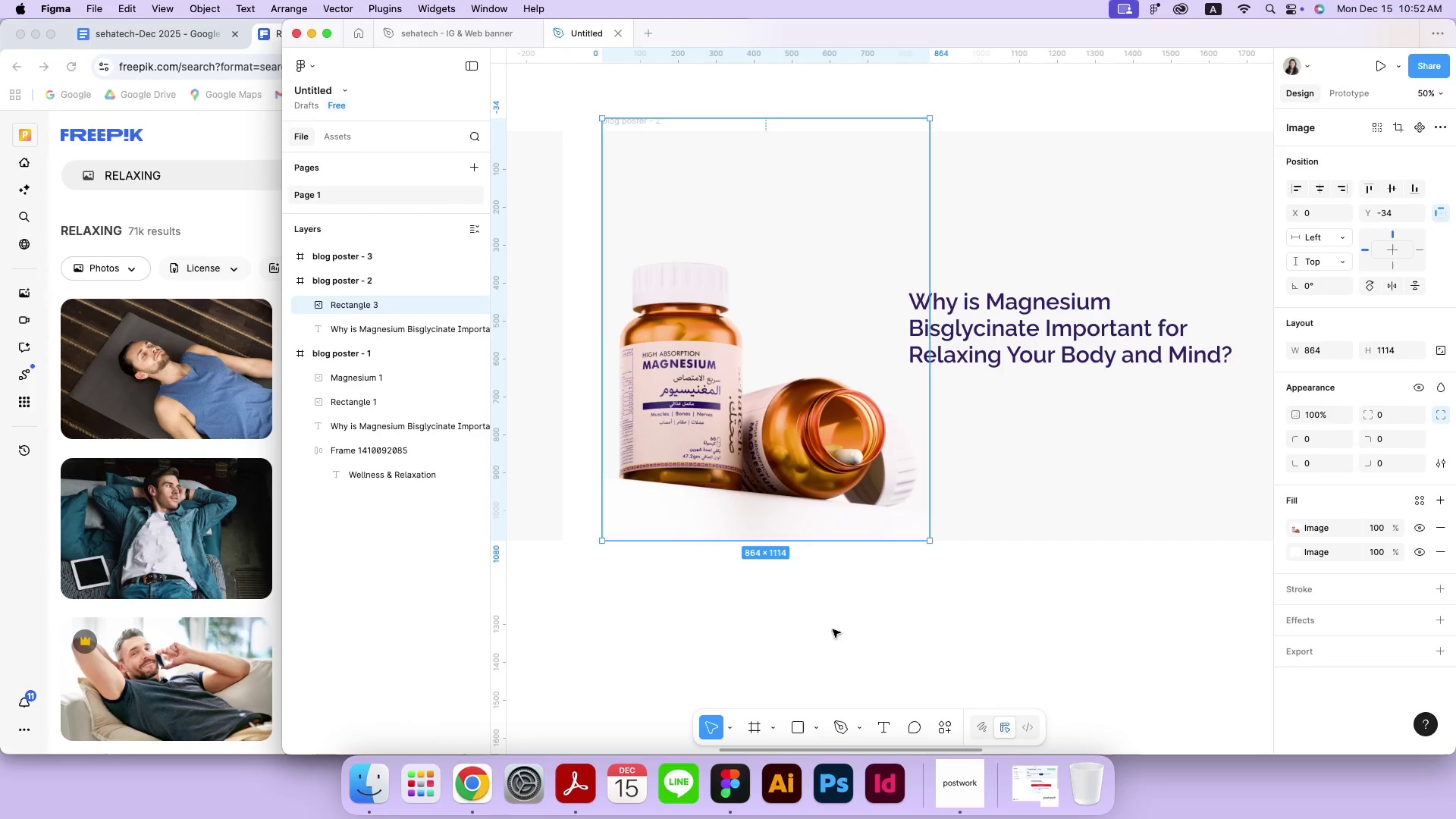 
left_click([833, 629])
 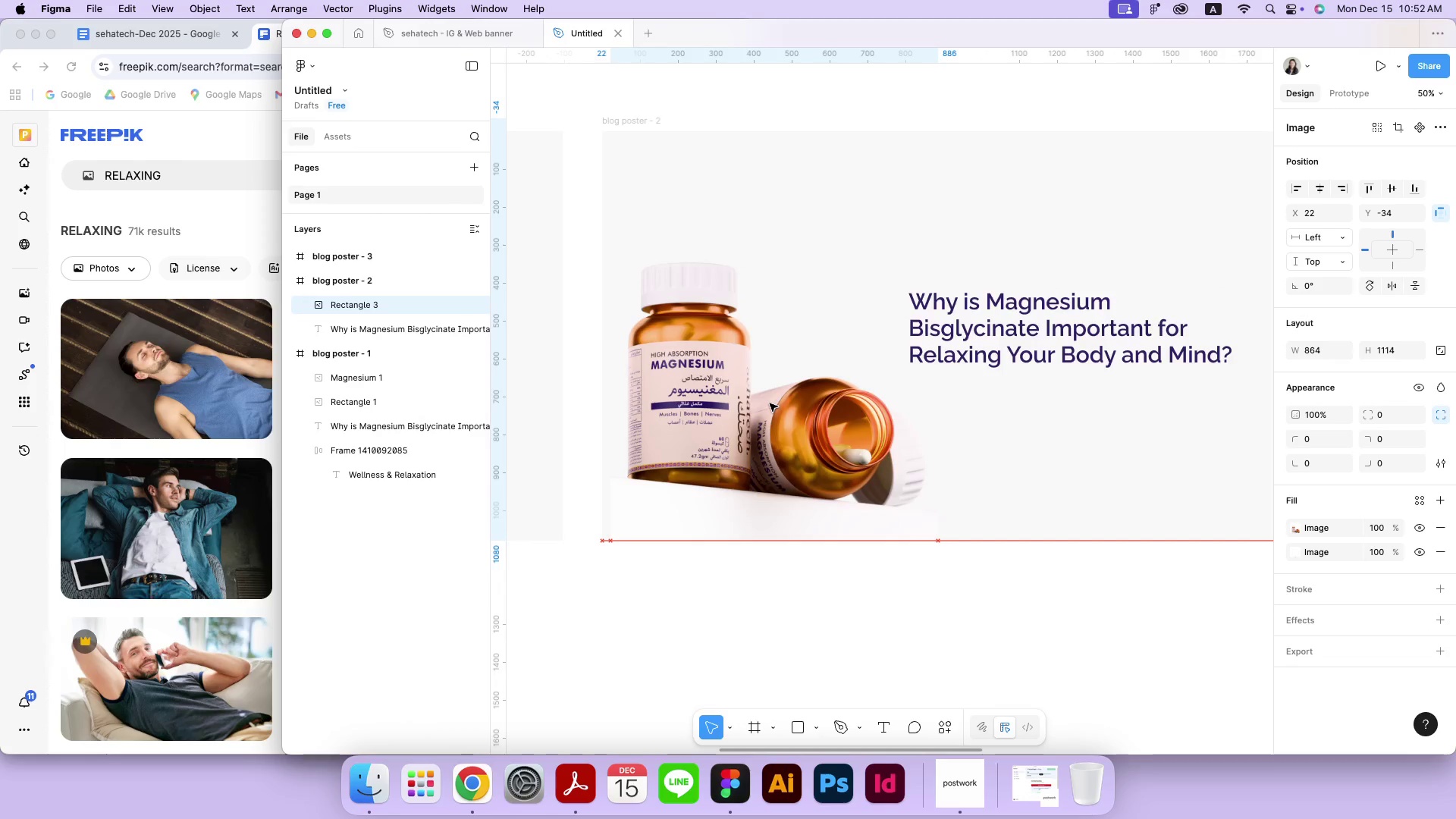 
left_click([767, 658])
 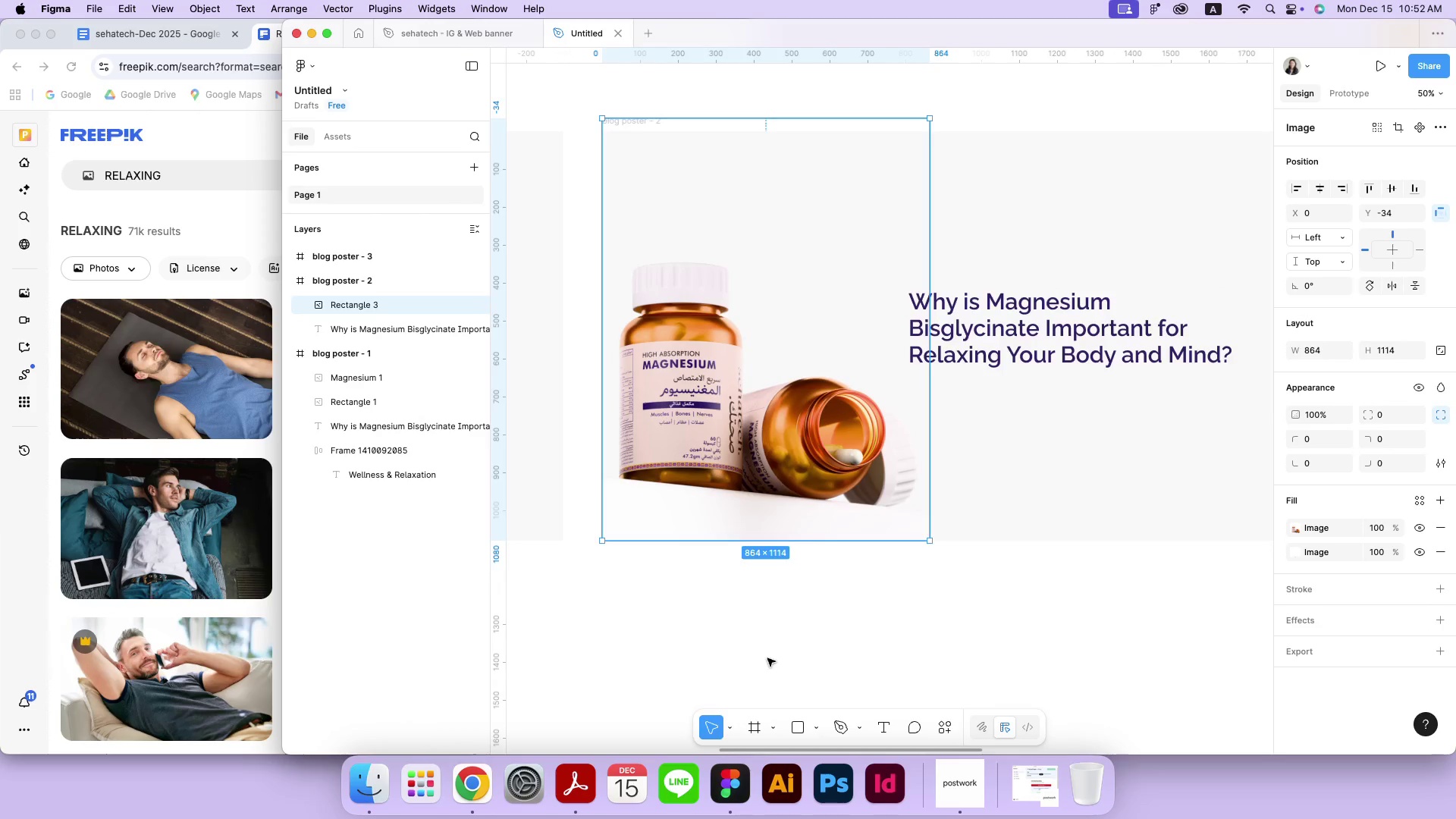 
left_click_drag(start_coordinate=[723, 445], to_coordinate=[753, 445])
 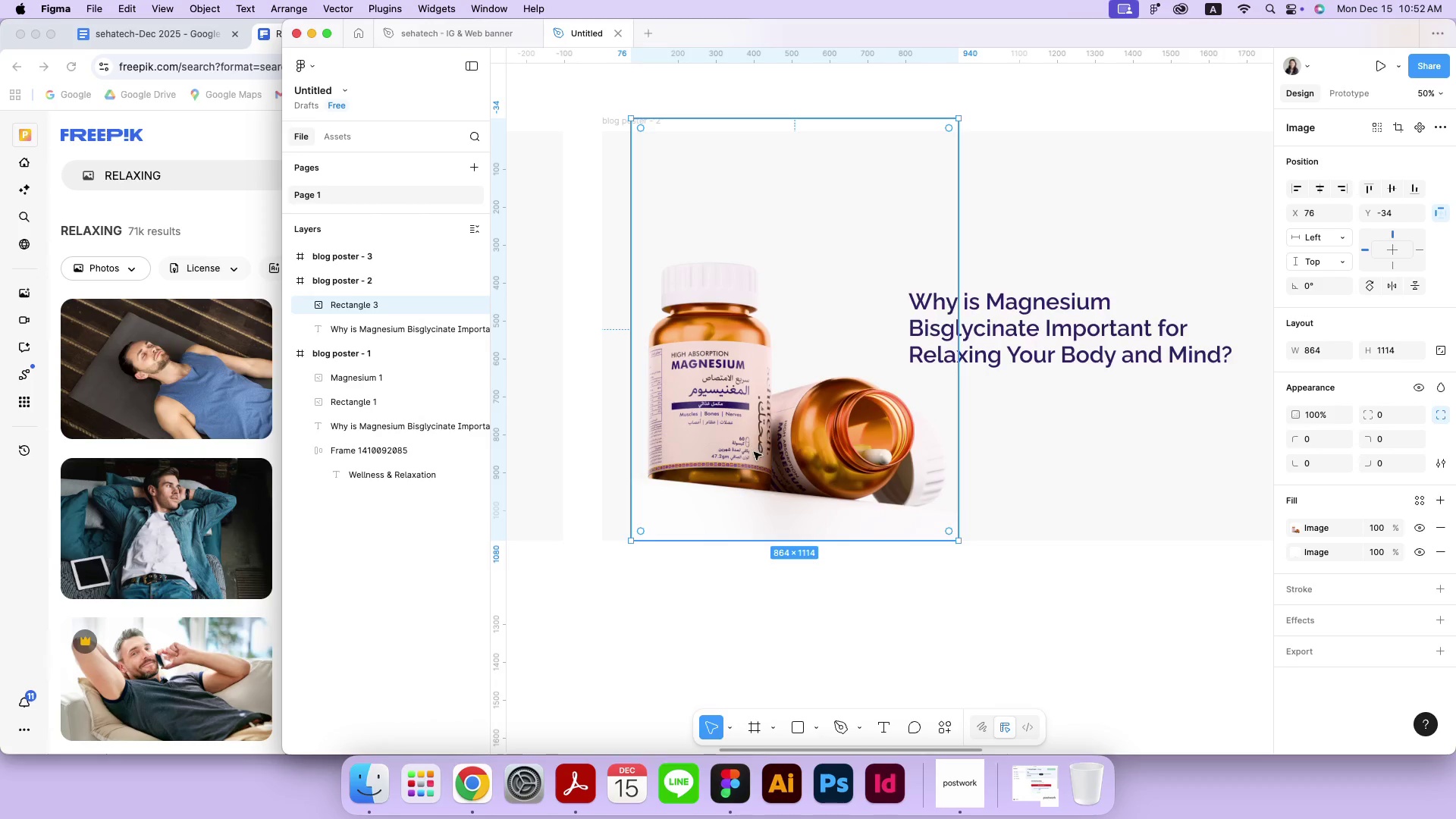 
left_click([739, 610])
 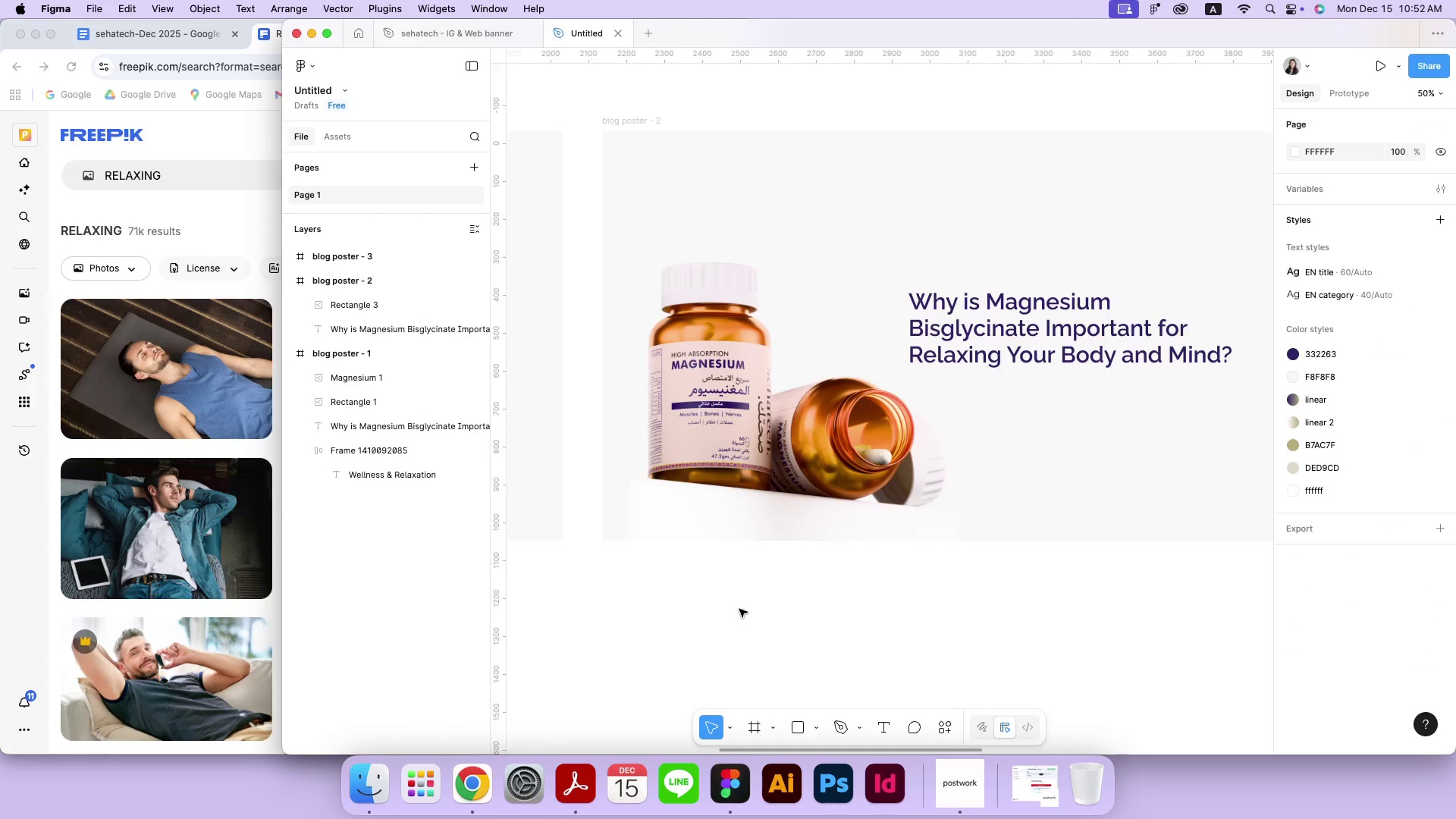 
left_click([717, 469])
 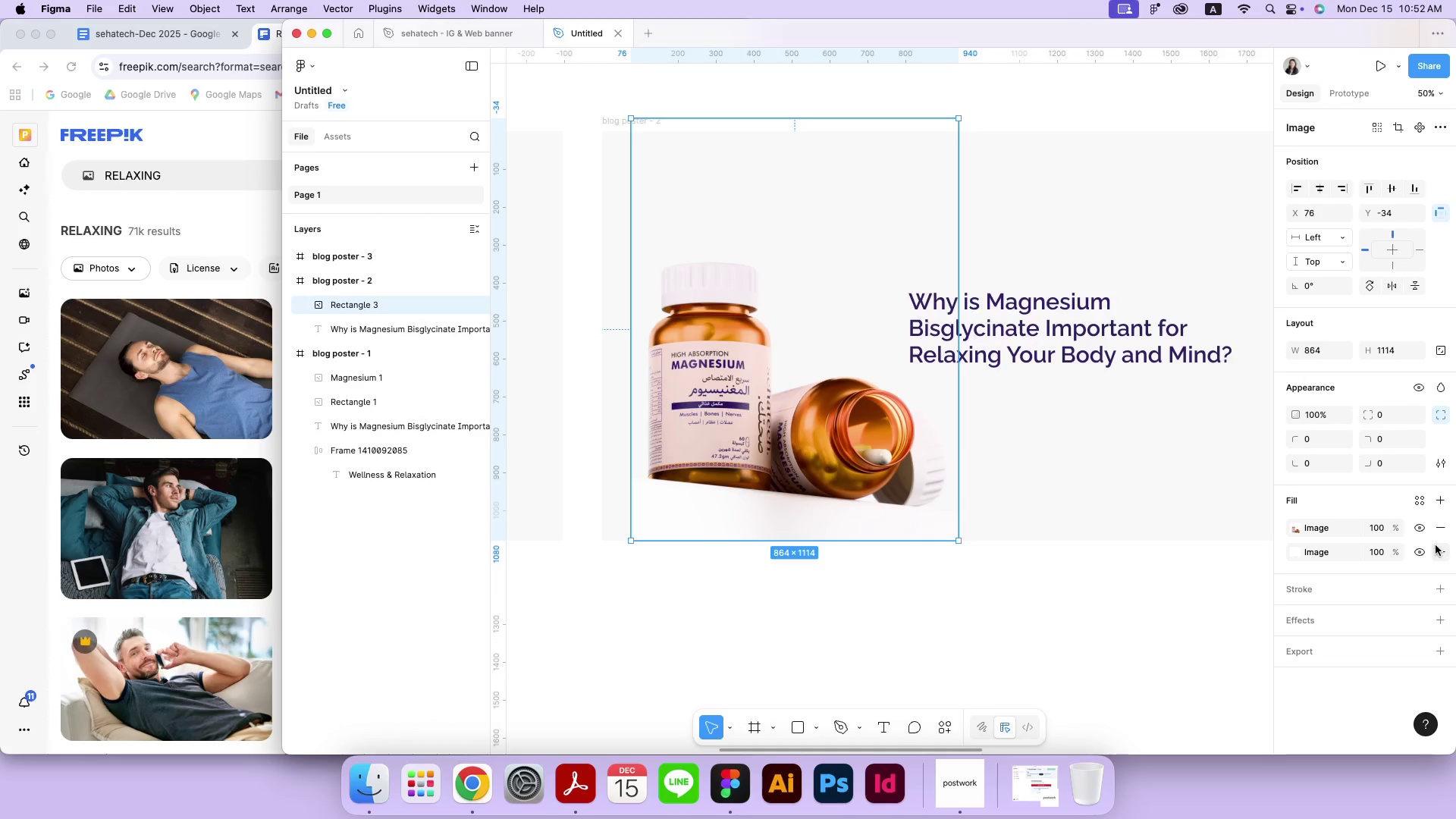 
left_click([1436, 545])
 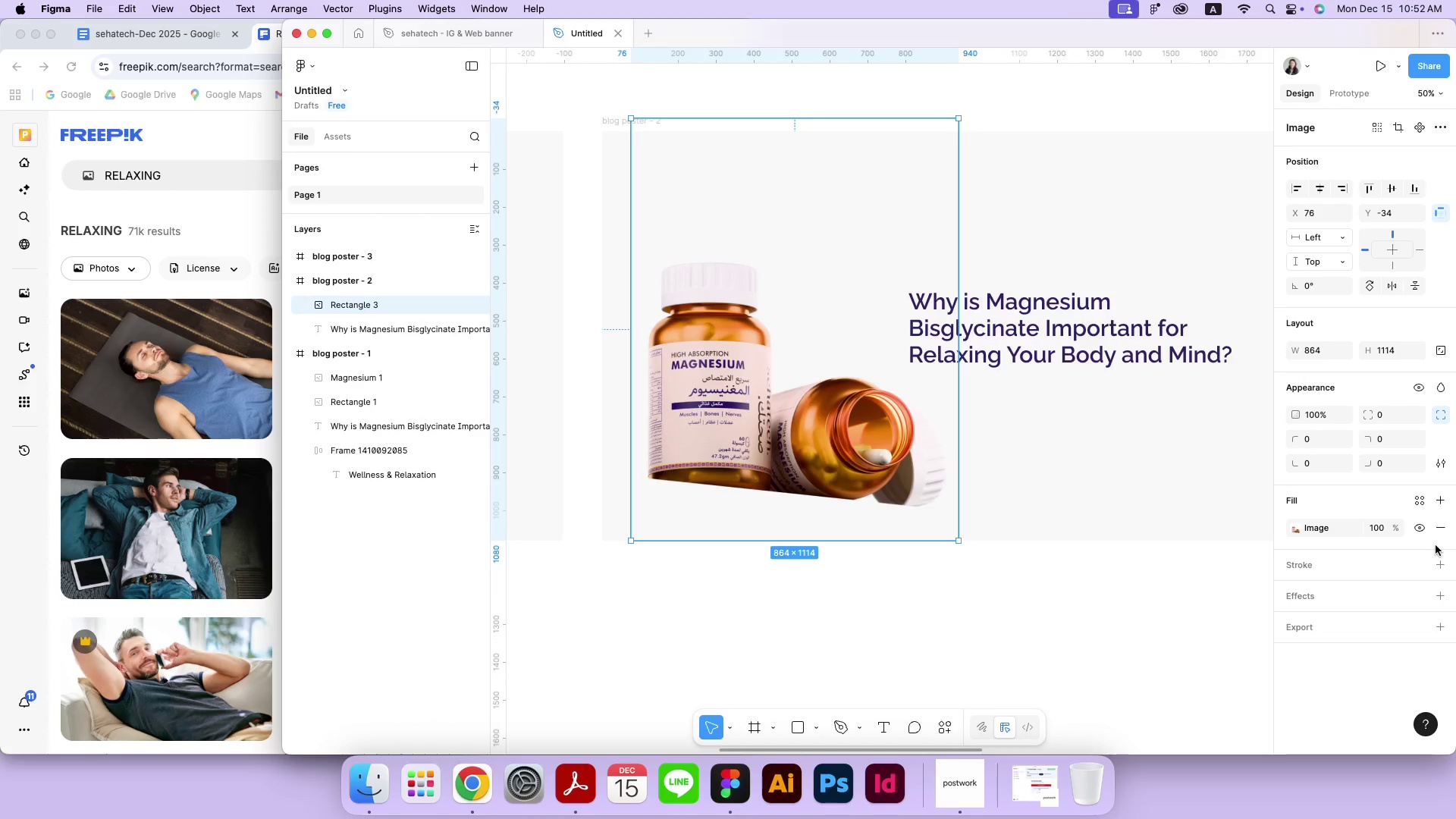 
left_click([1025, 607])
 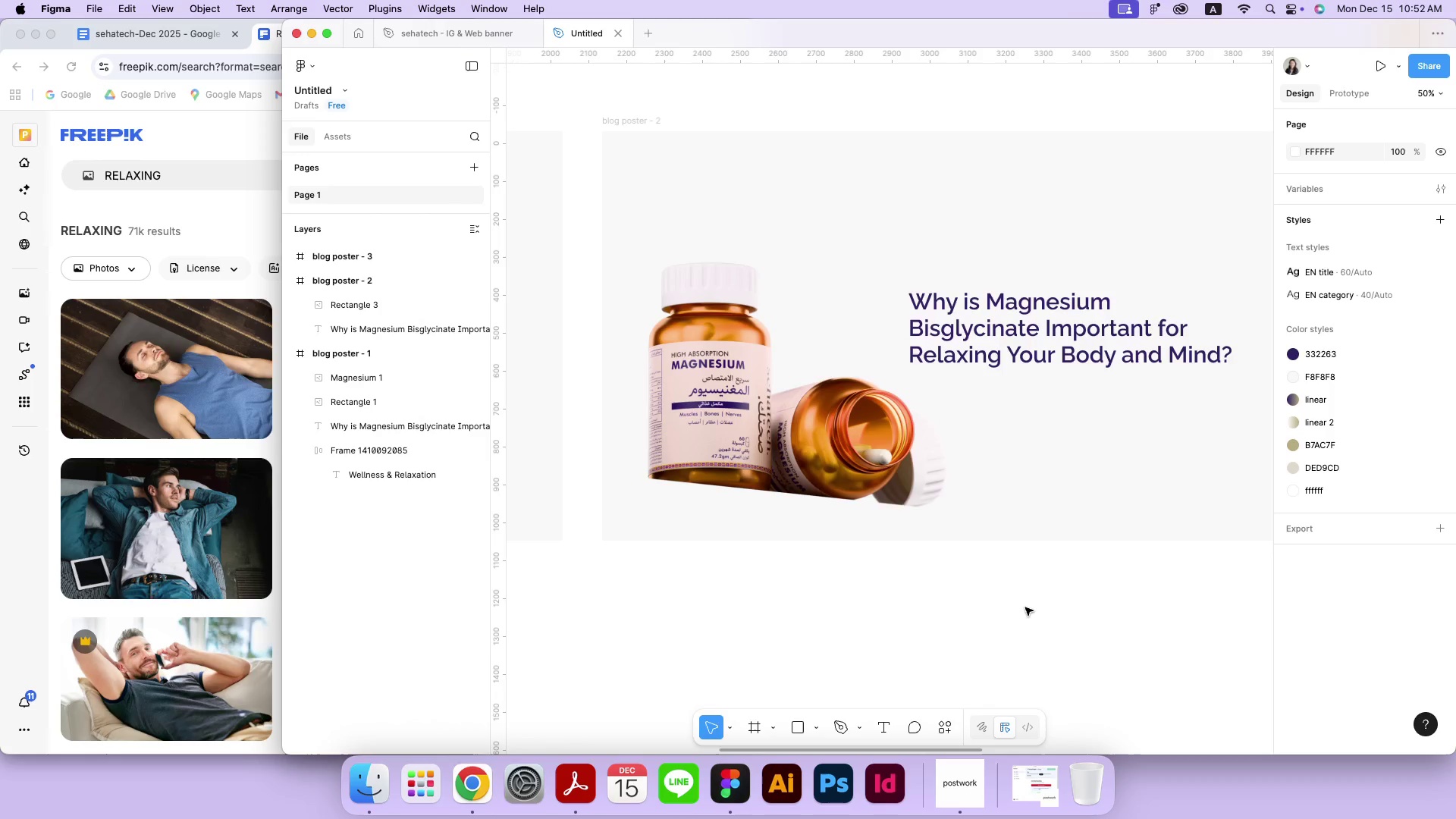 
key(Meta+MetaRight)
 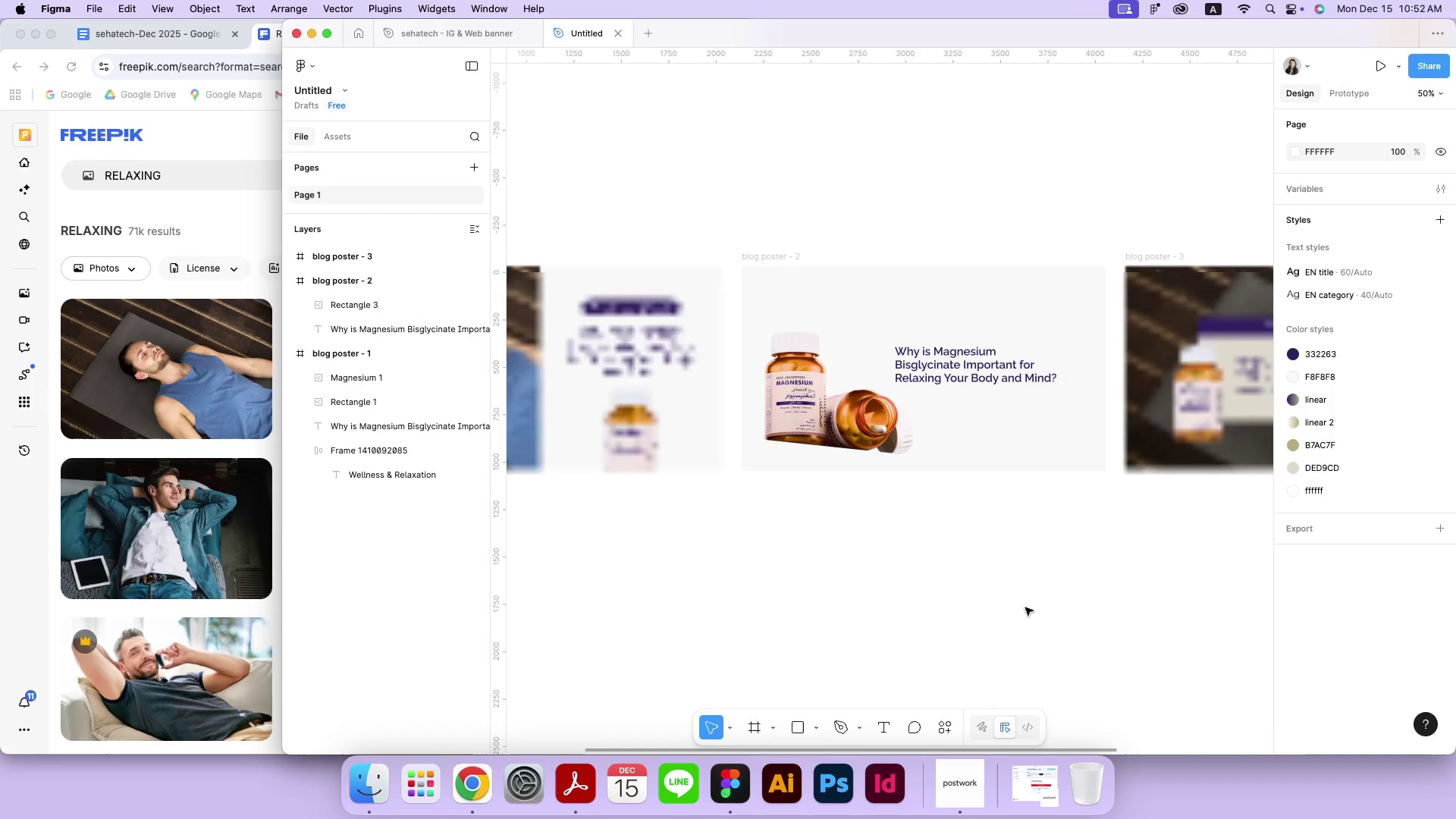 
key(Meta+Minus)
 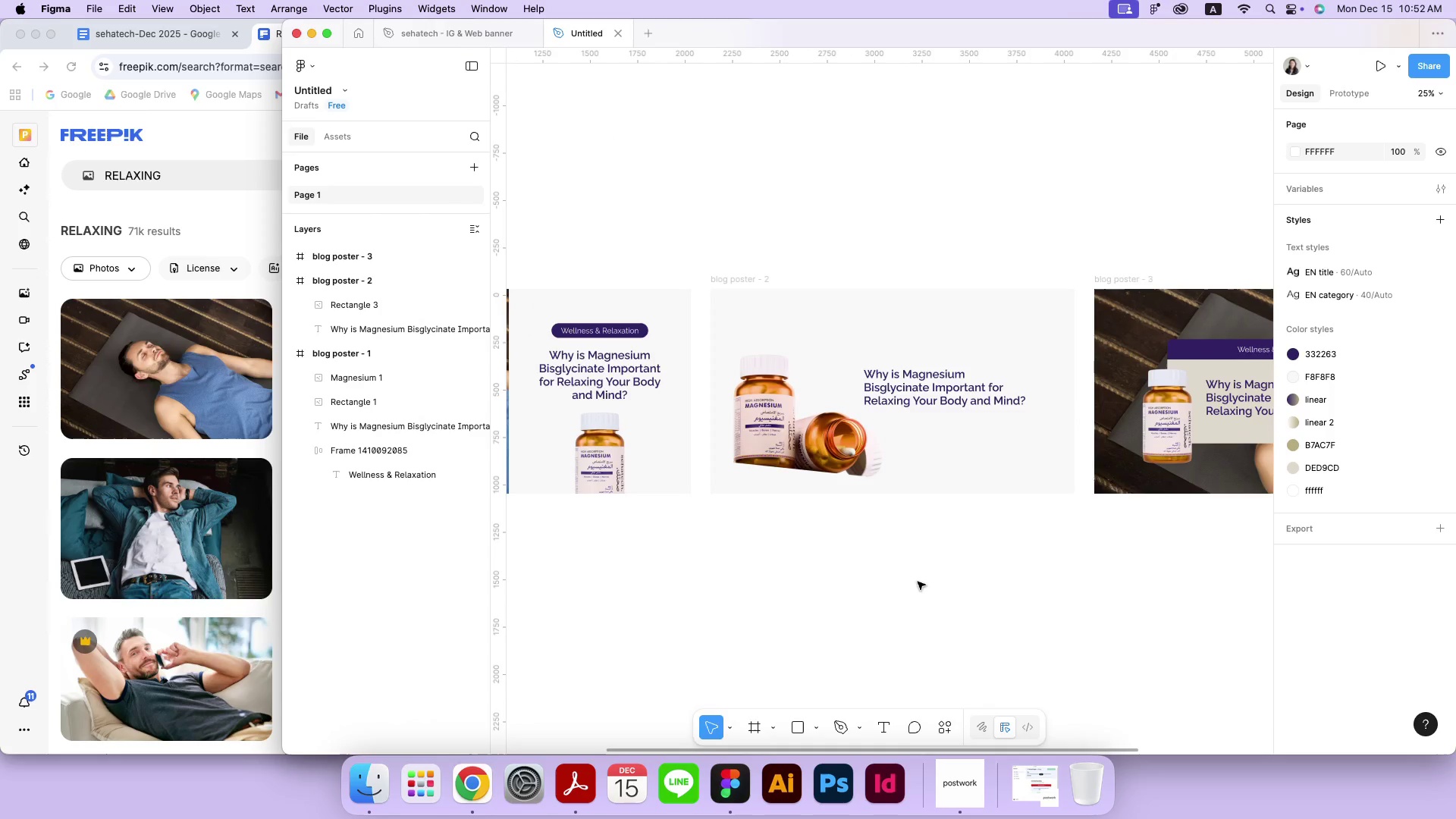 
hold_key(key=Space, duration=0.96)
 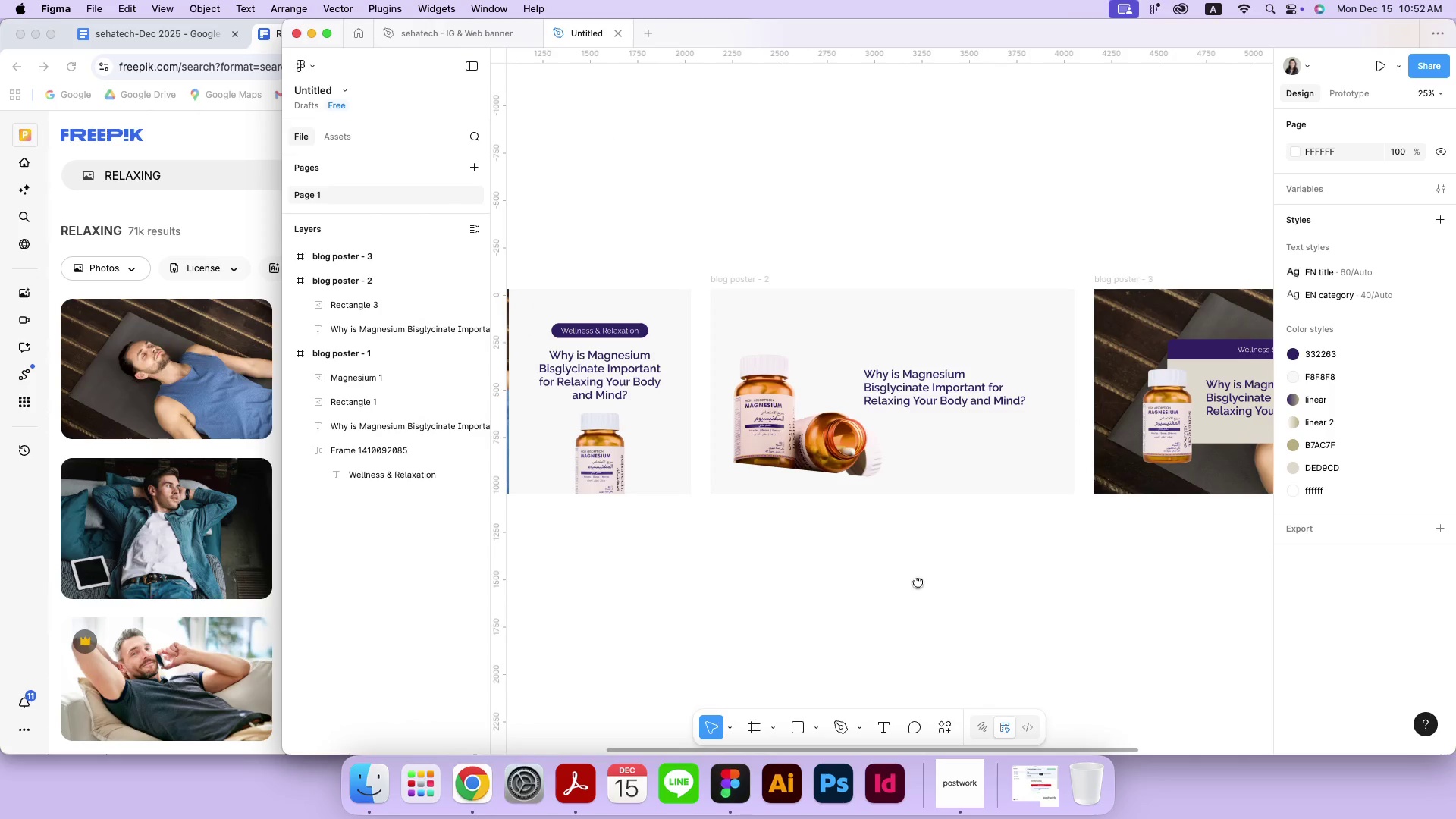 
left_click_drag(start_coordinate=[949, 560], to_coordinate=[918, 582])
 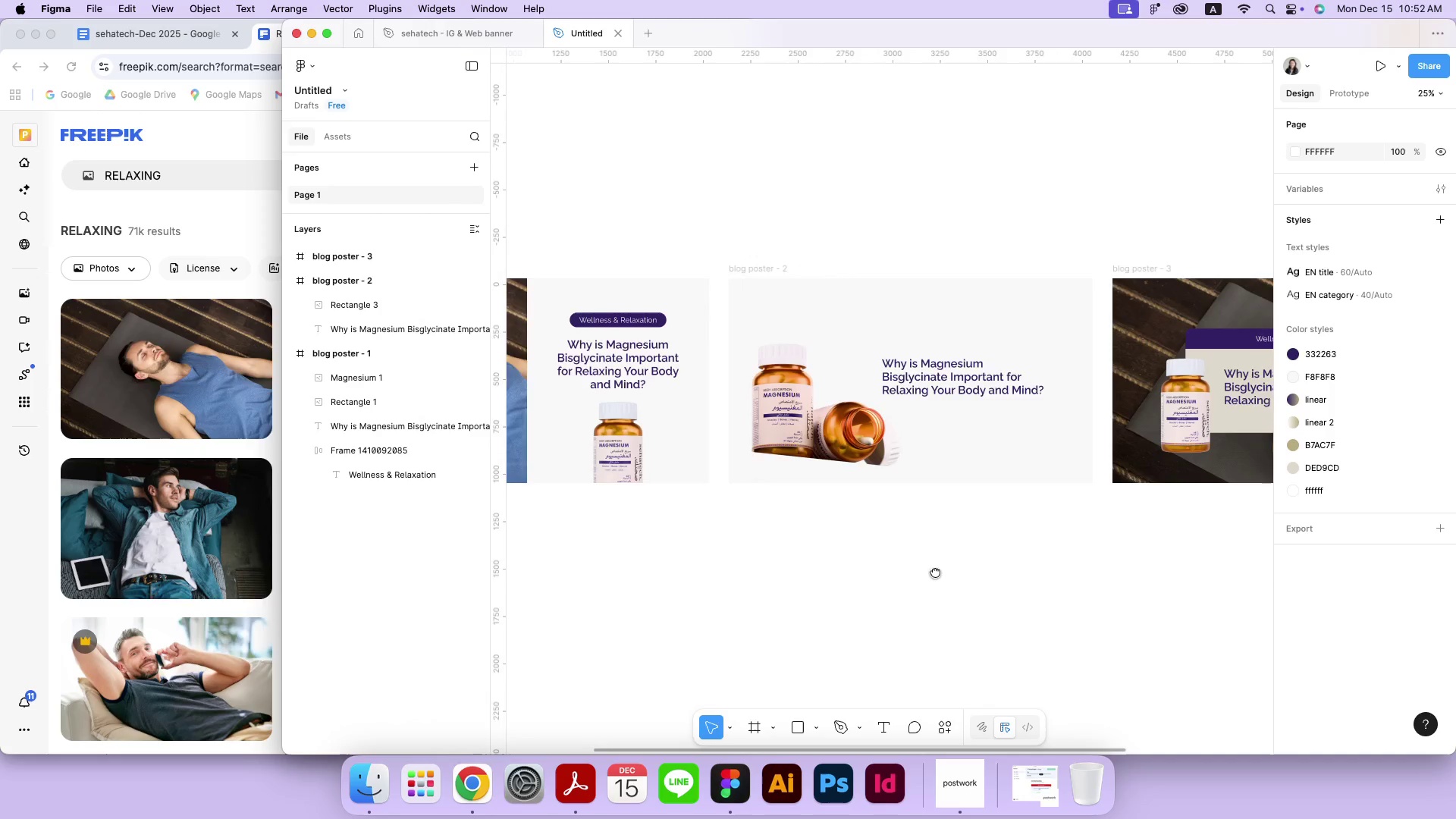 
left_click_drag(start_coordinate=[834, 447], to_coordinate=[843, 447])
 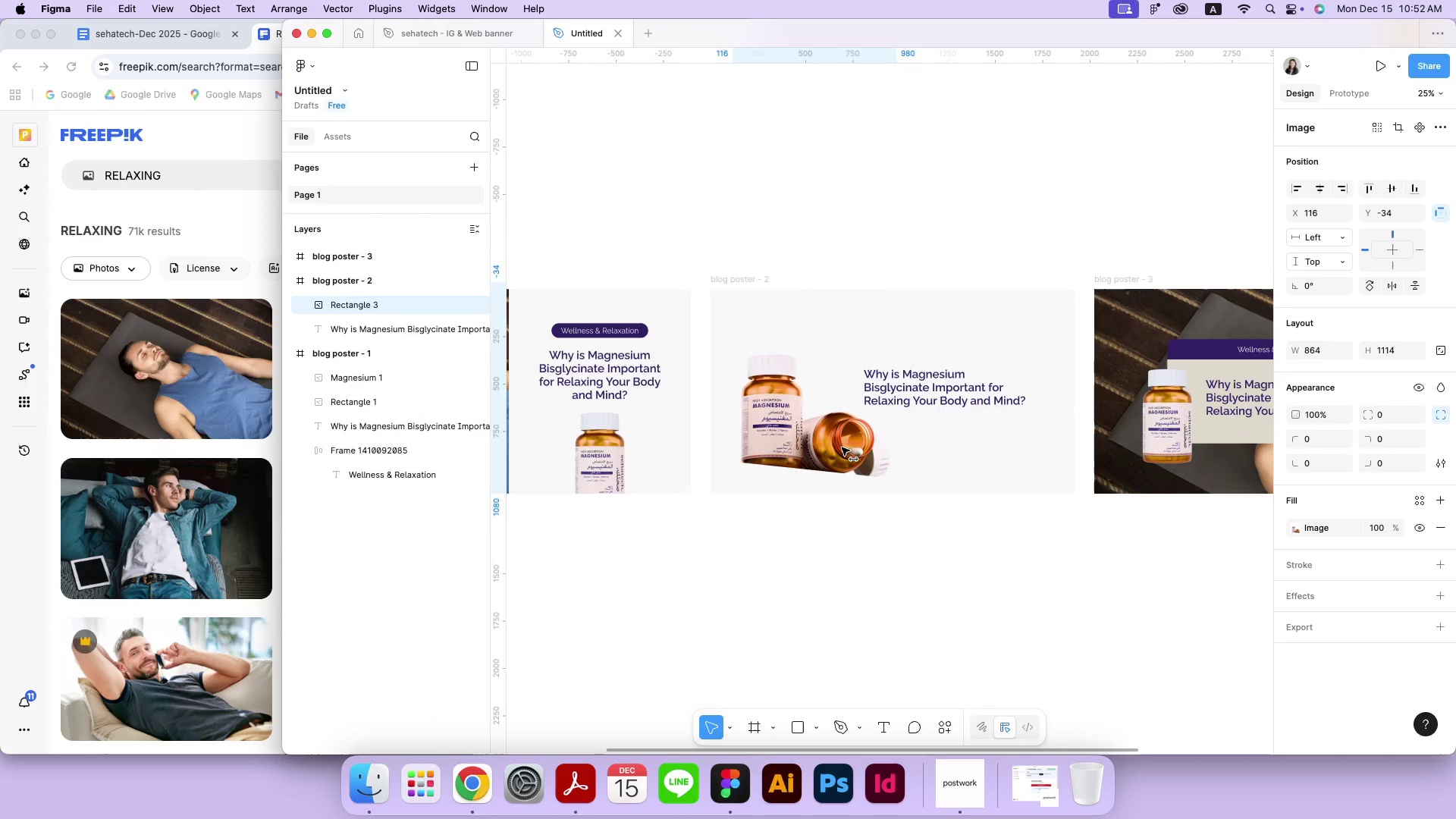 
hold_key(key=ShiftRight, duration=1.3)
 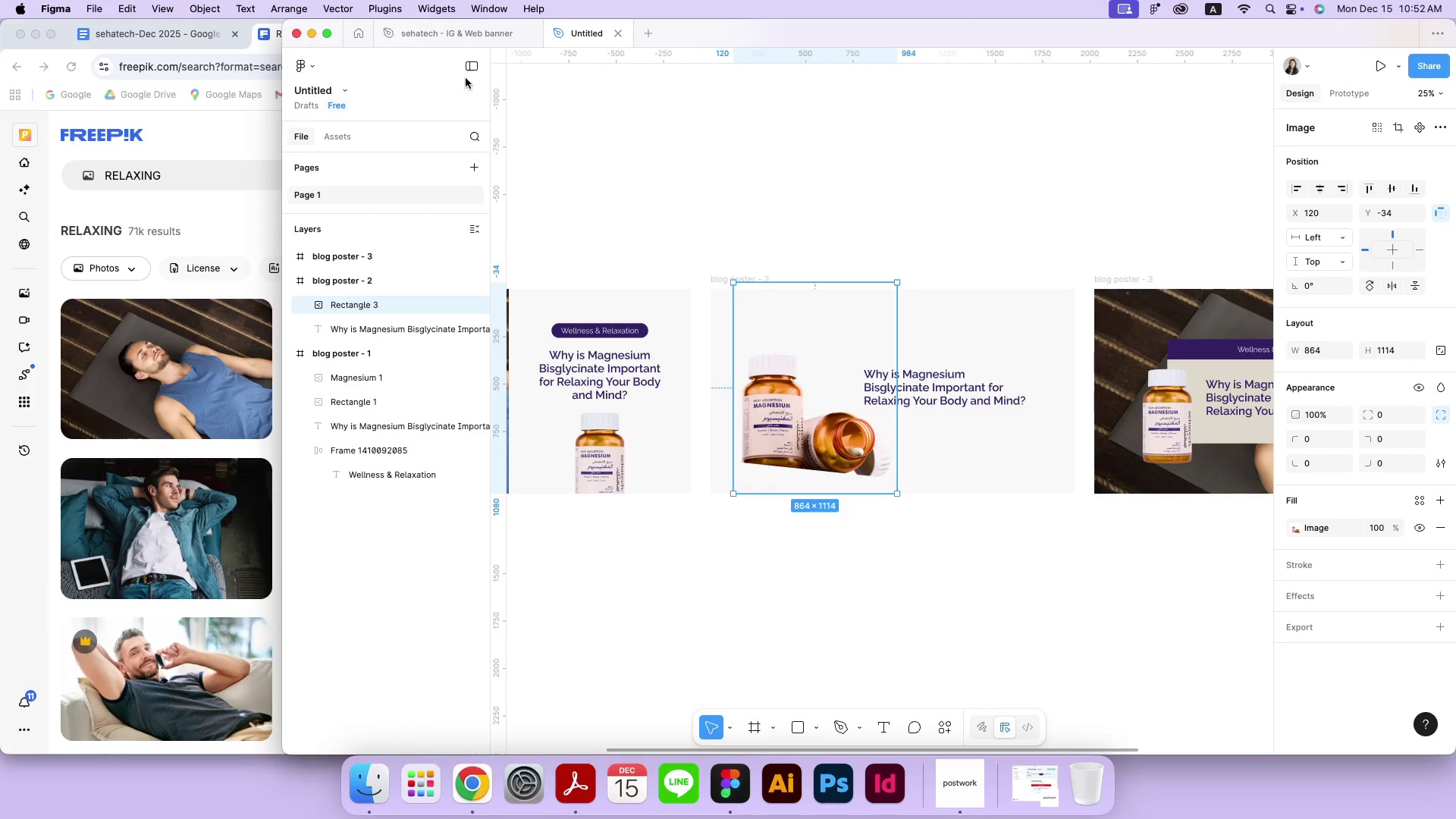 
left_click([444, 36])
 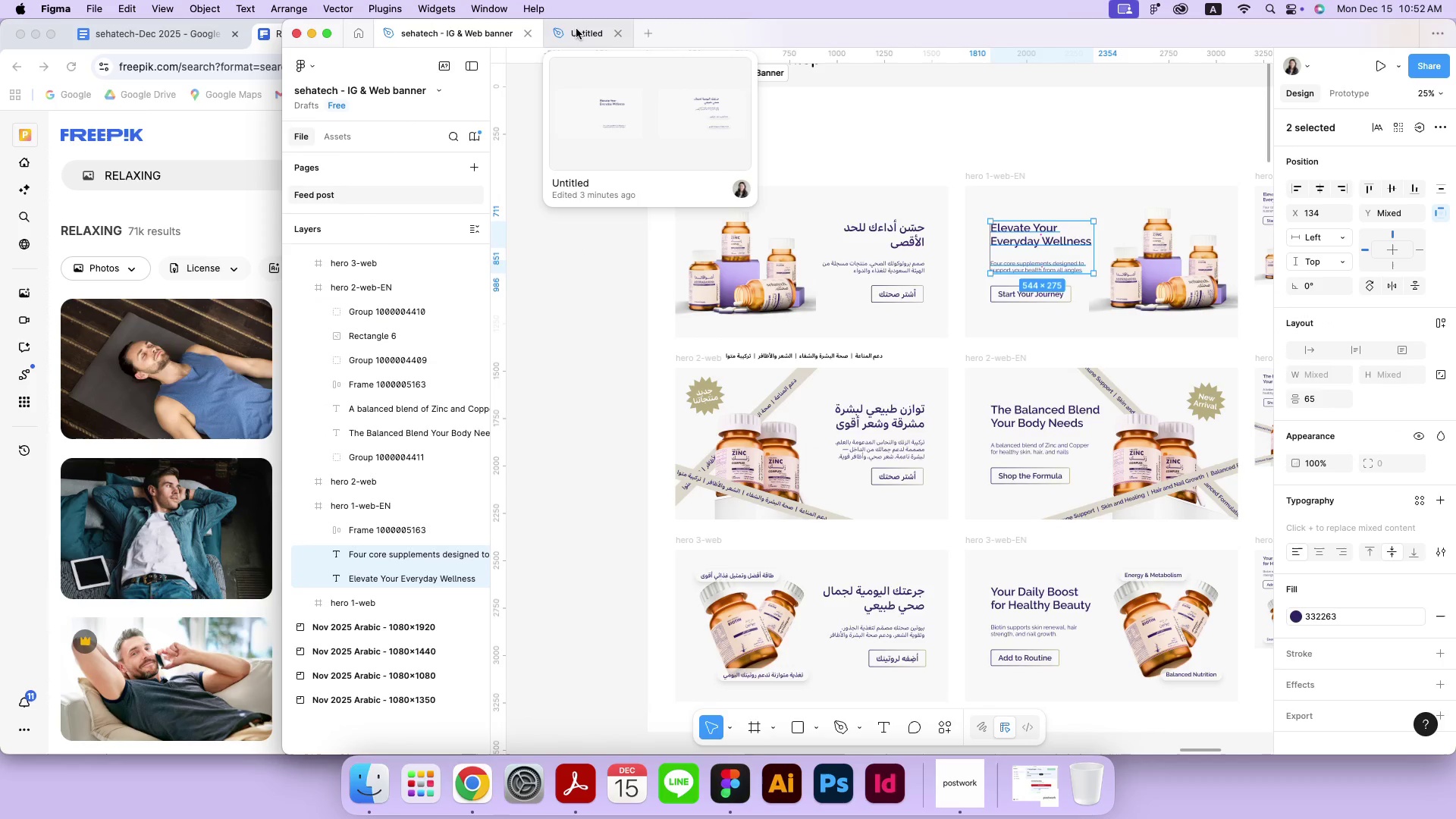 
left_click([576, 29])
 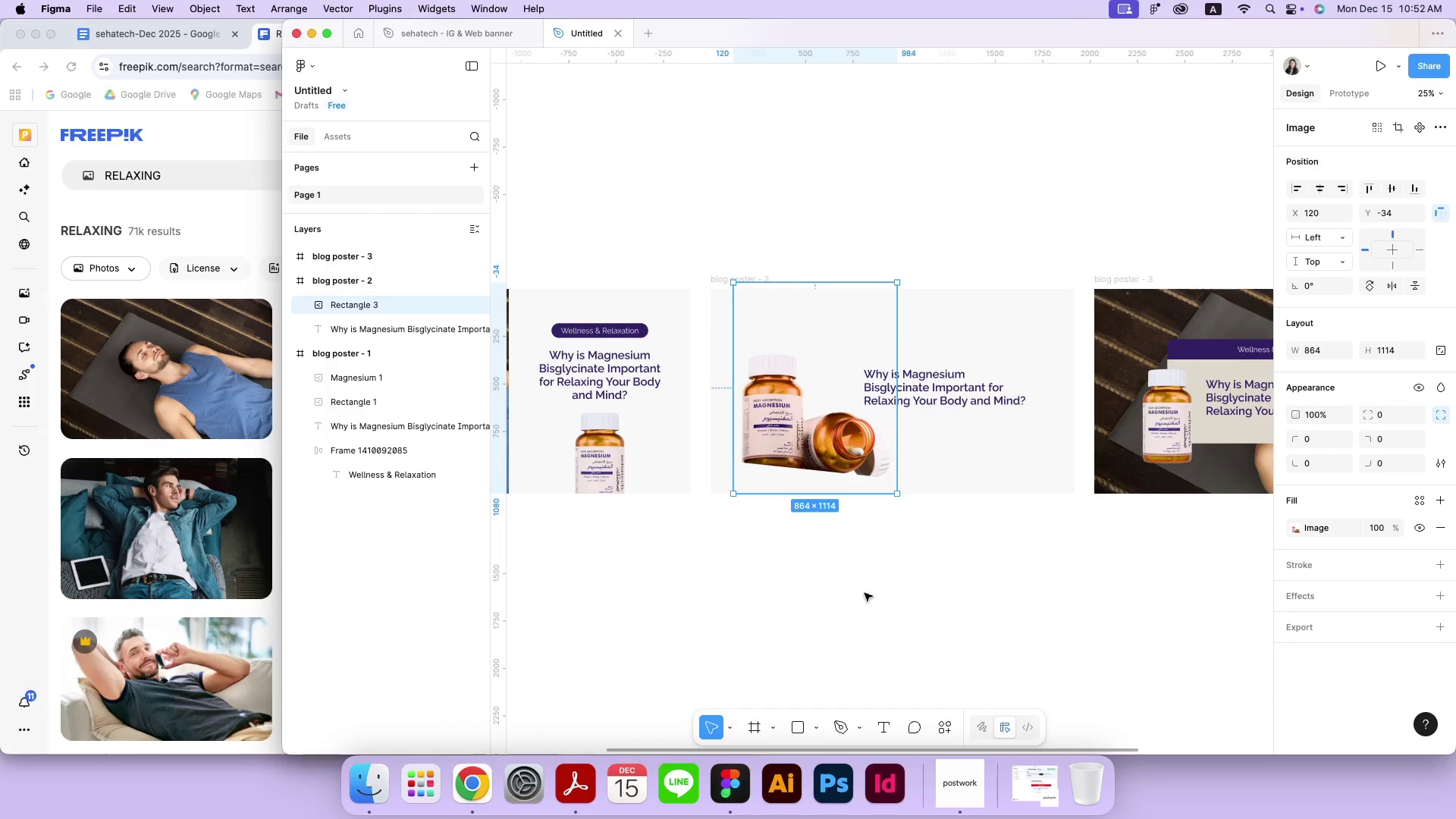 
left_click([864, 593])
 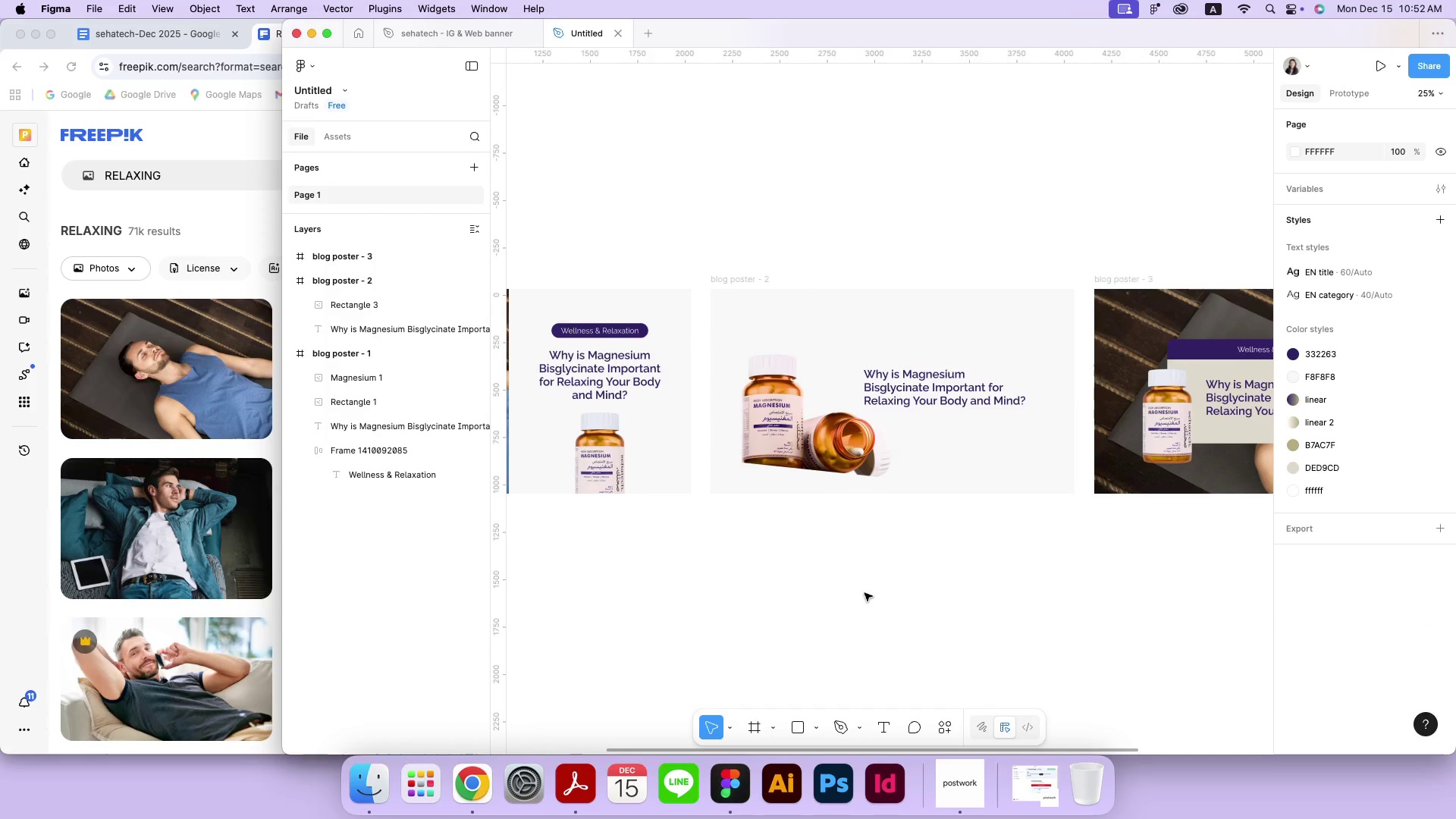 
left_click([959, 384])
 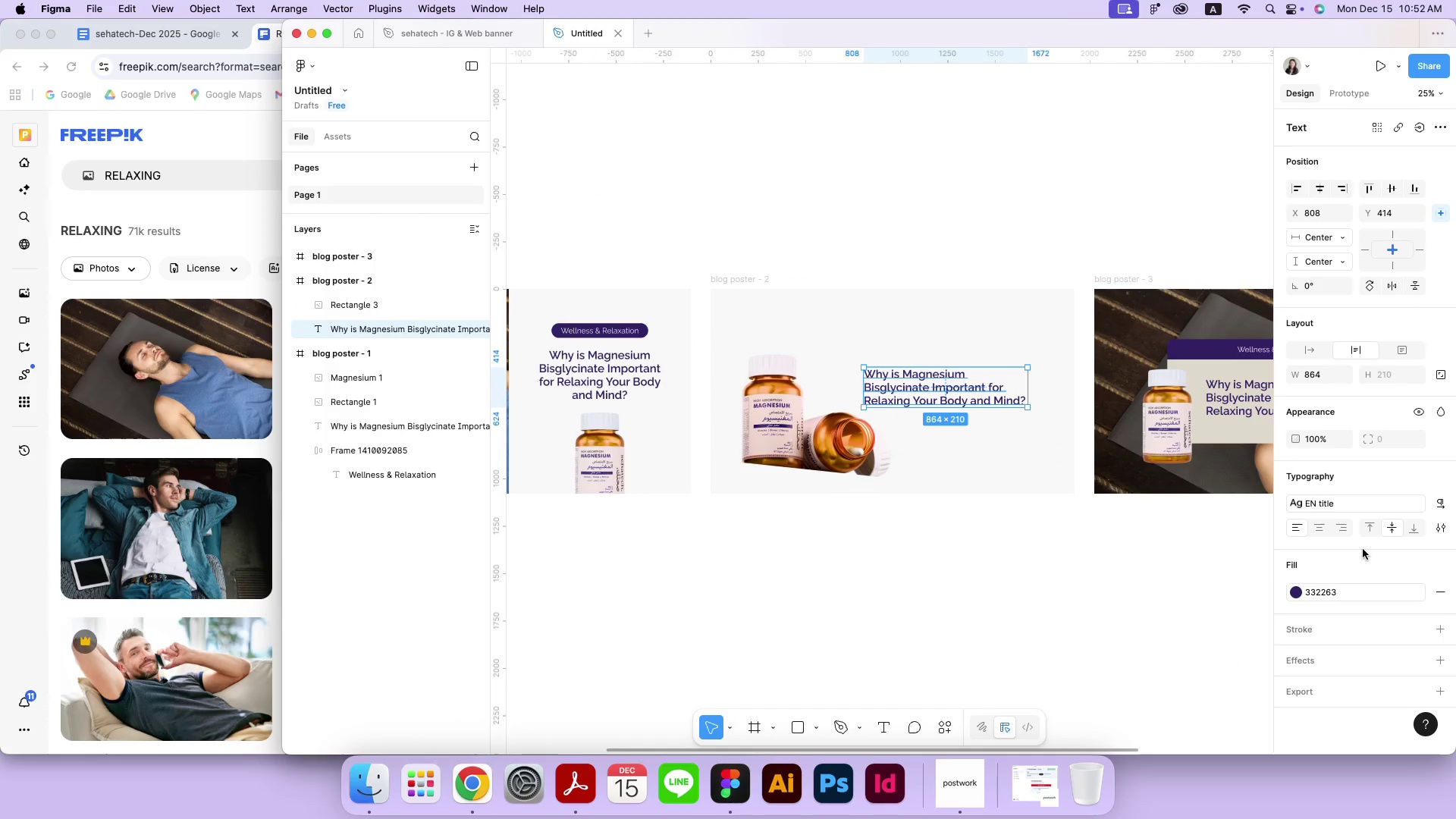 
mouse_move([1304, 516])
 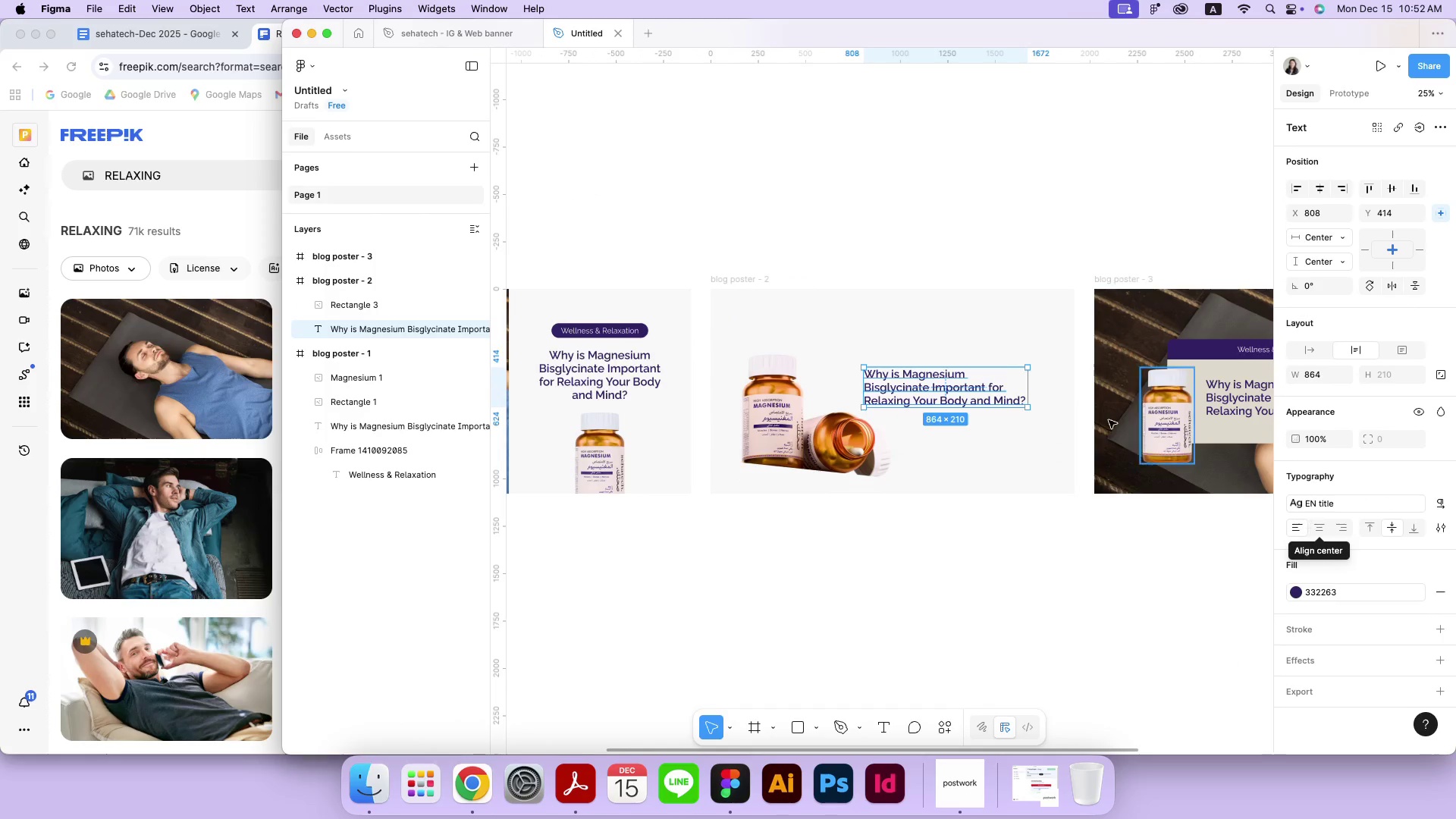 
left_click_drag(start_coordinate=[991, 389], to_coordinate=[1002, 353])
 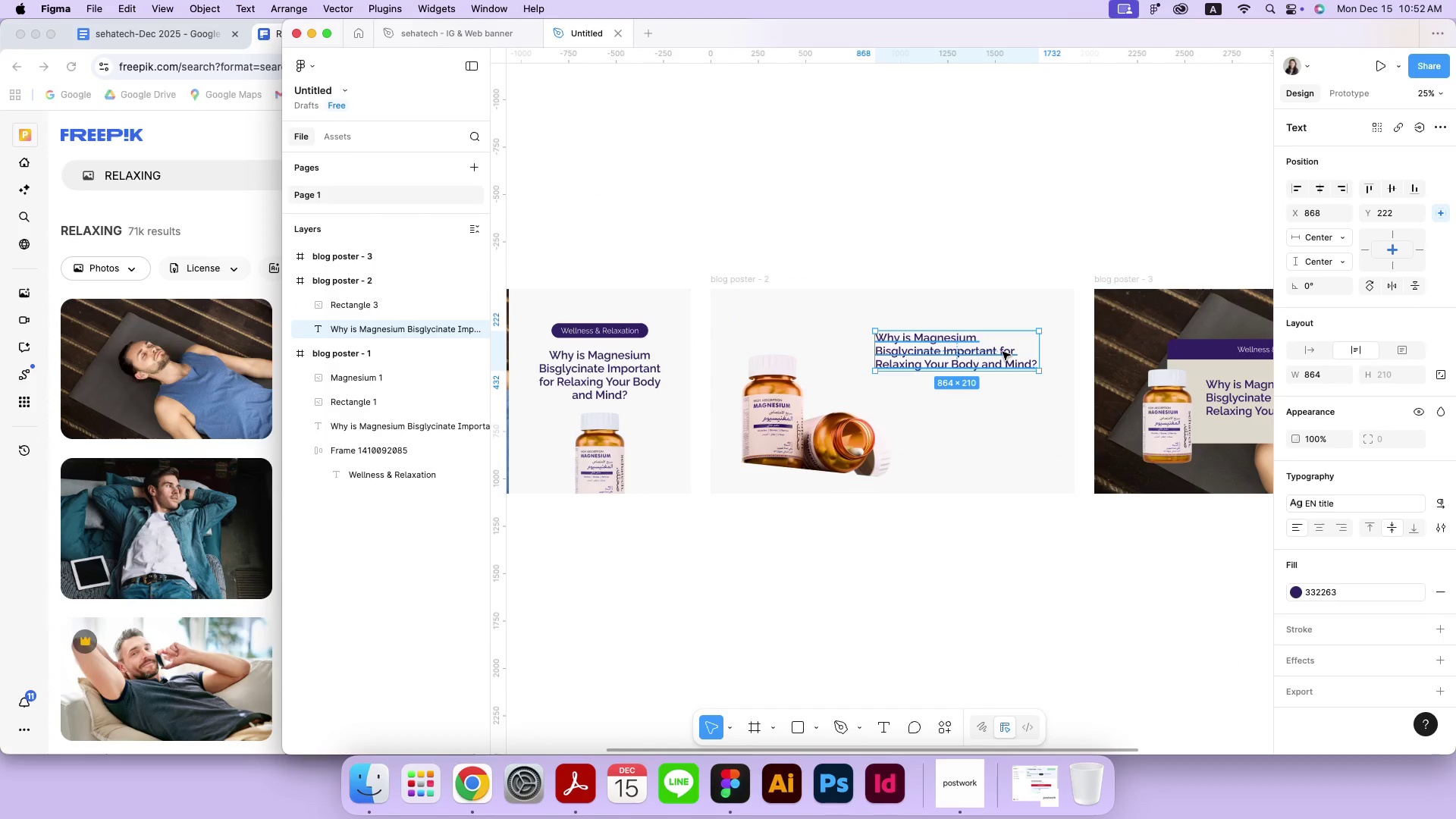 
left_click([950, 587])
 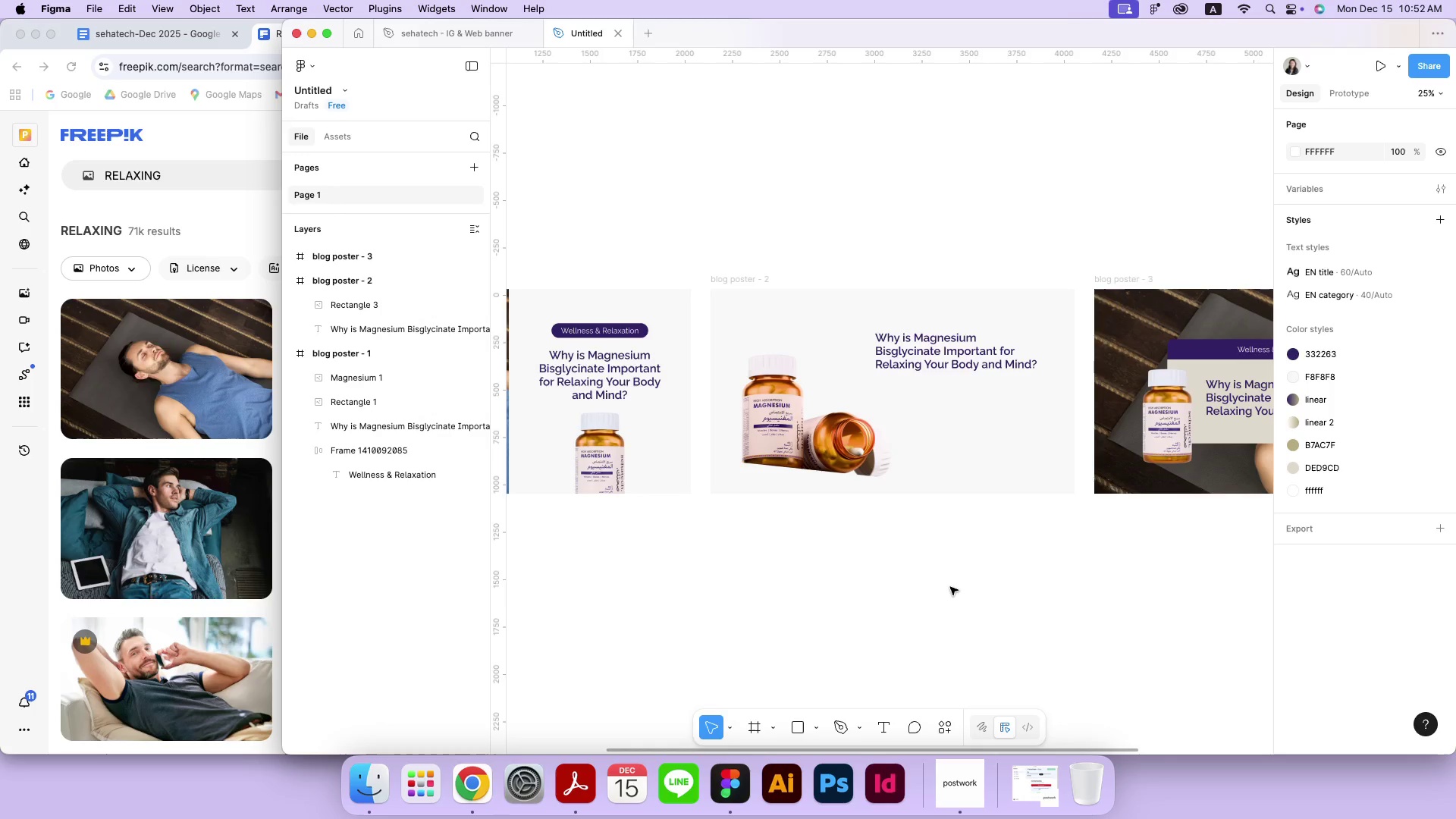 
hold_key(key=Space, duration=1.51)
 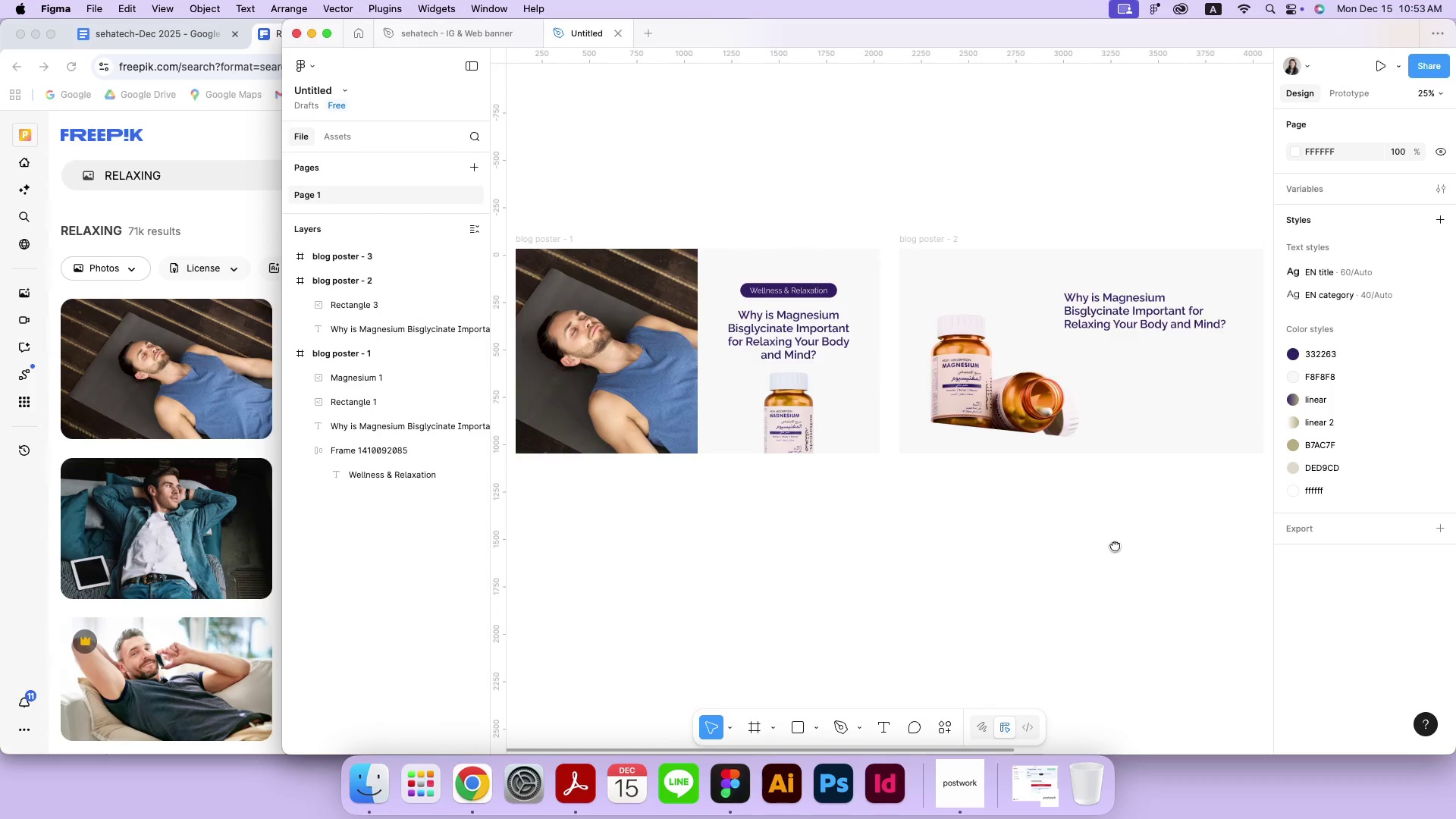 
left_click_drag(start_coordinate=[926, 586], to_coordinate=[1115, 545])
 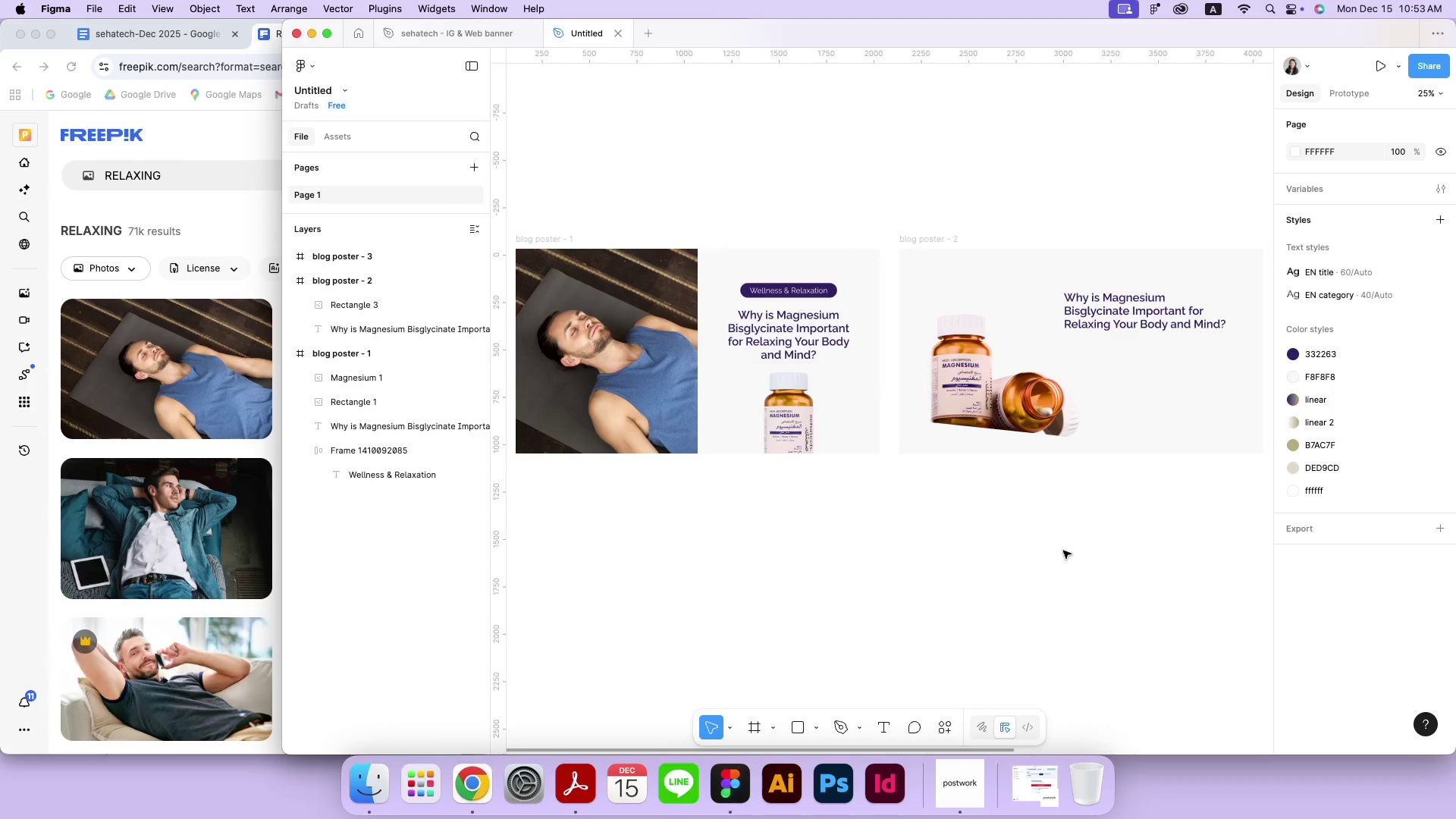 
left_click_drag(start_coordinate=[282, 535], to_coordinate=[72, 519])
 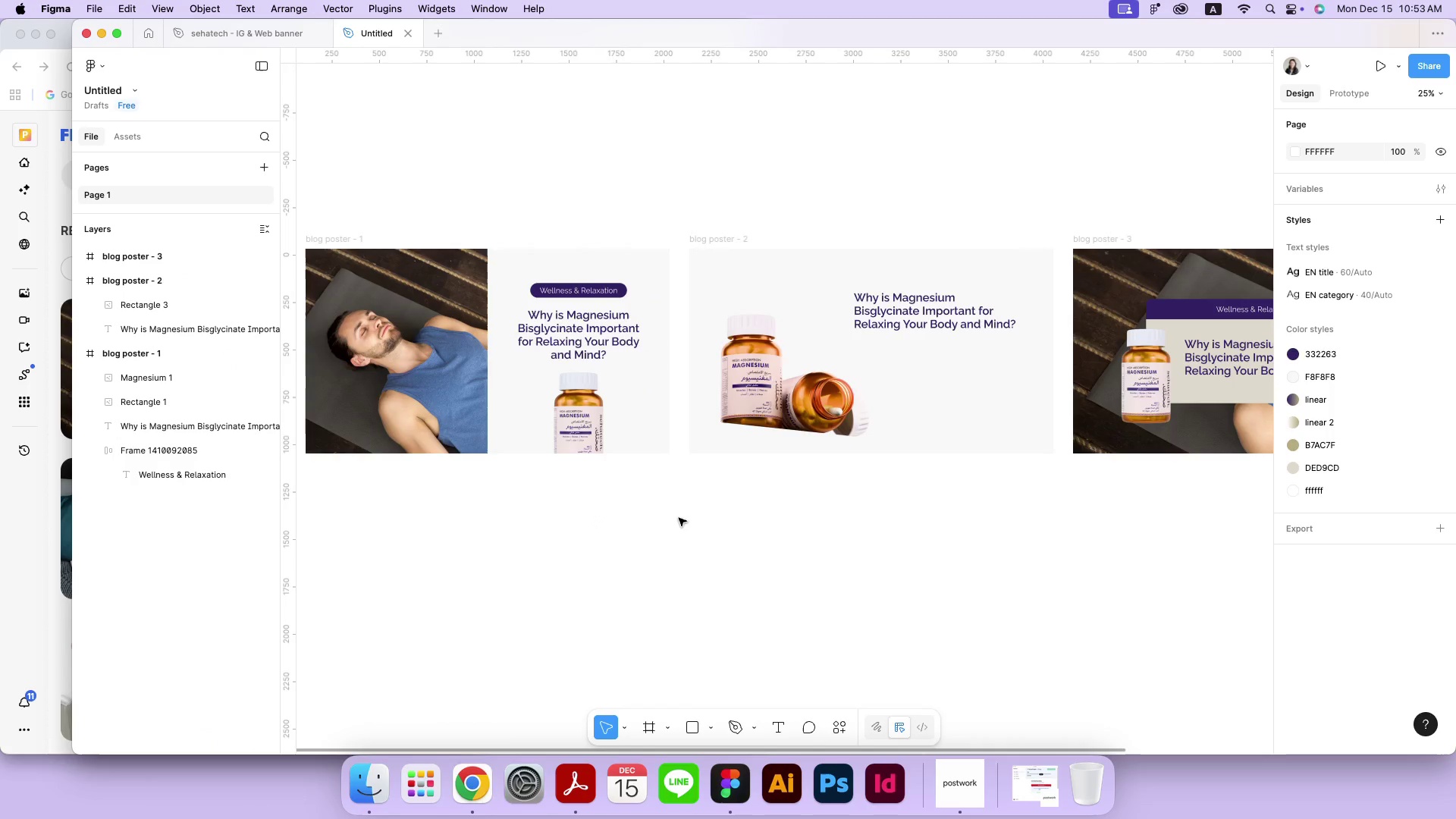 
wait(8.86)
 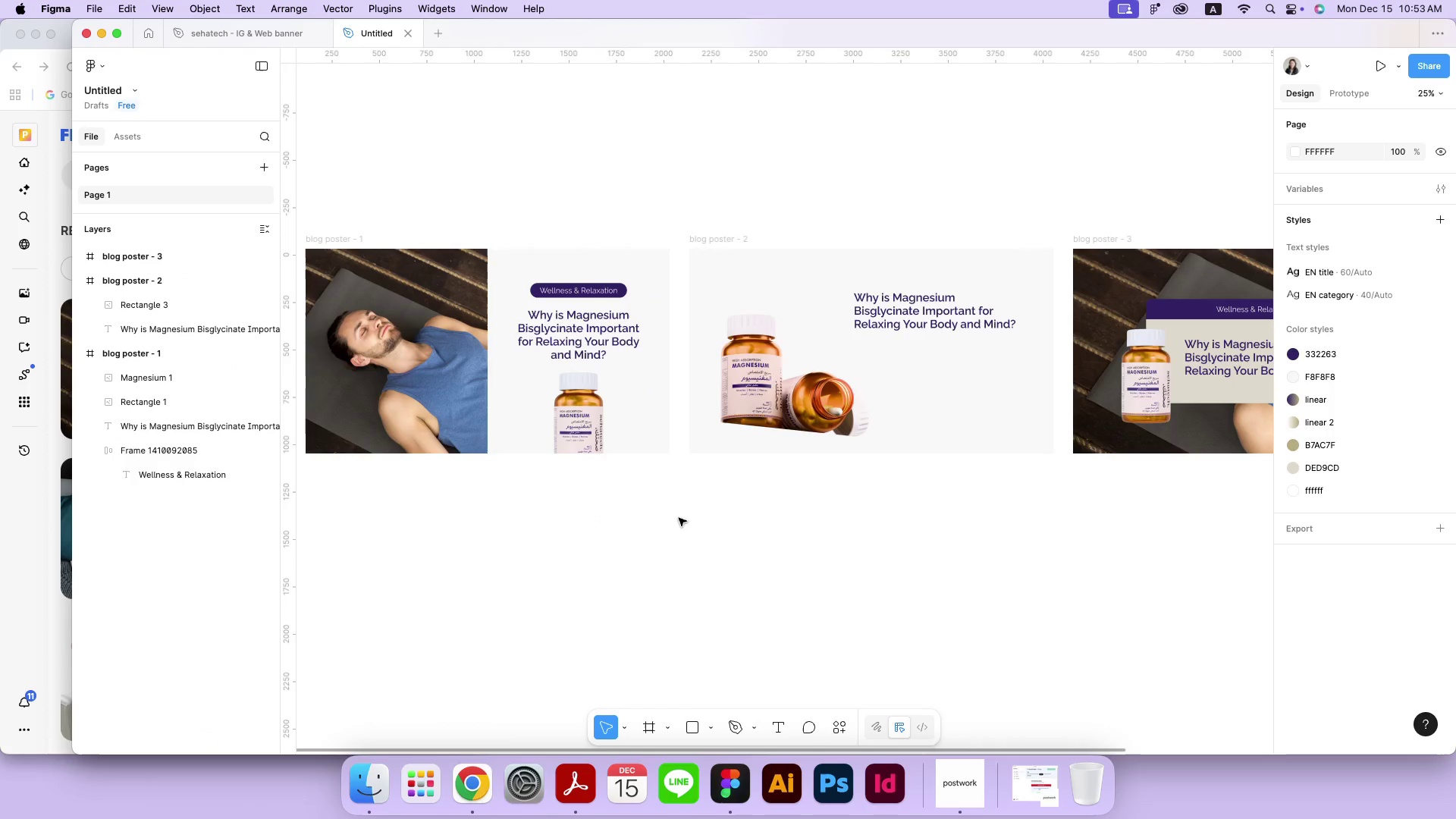 
left_click([468, 419])
 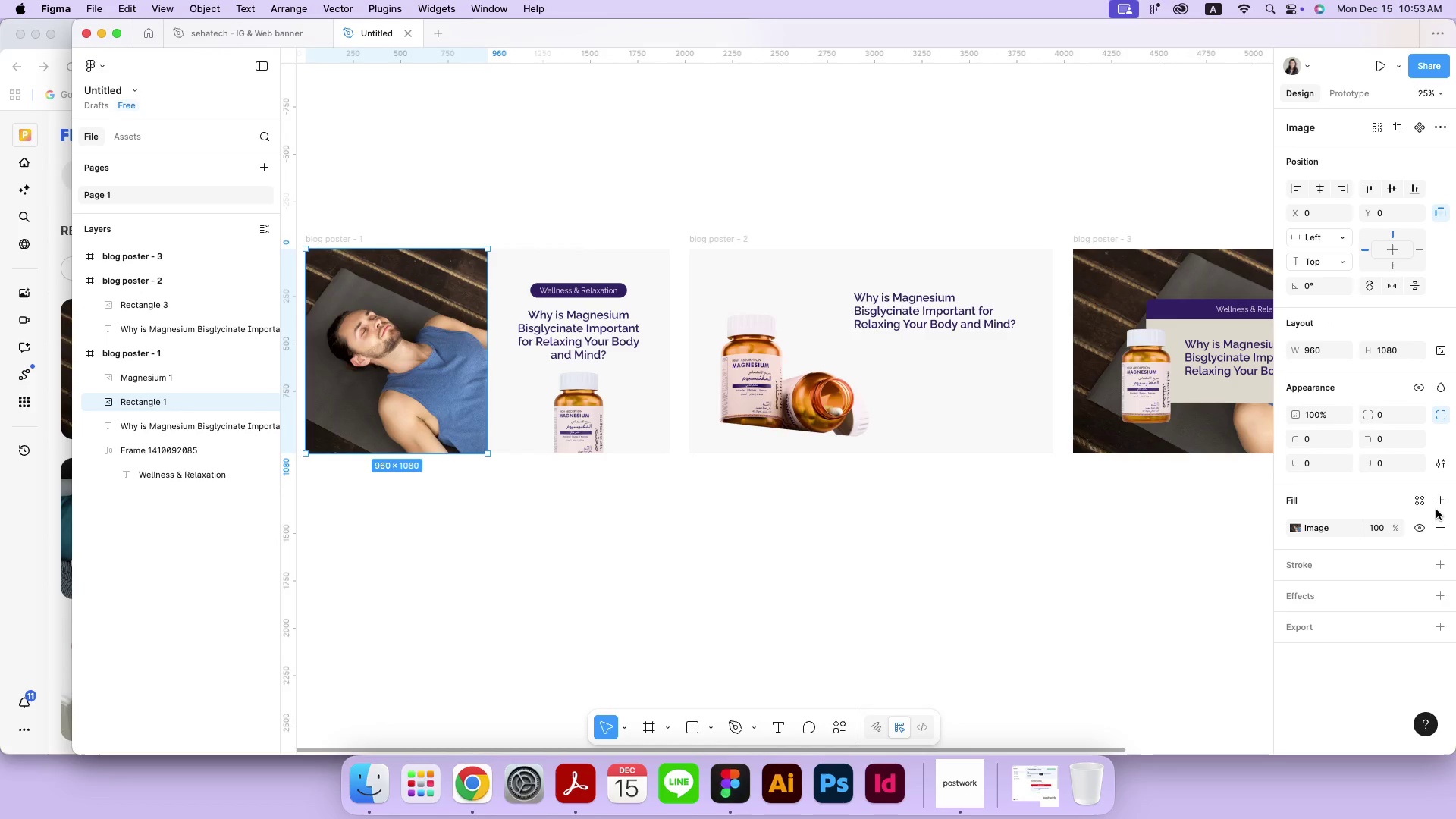 
left_click([1433, 502])
 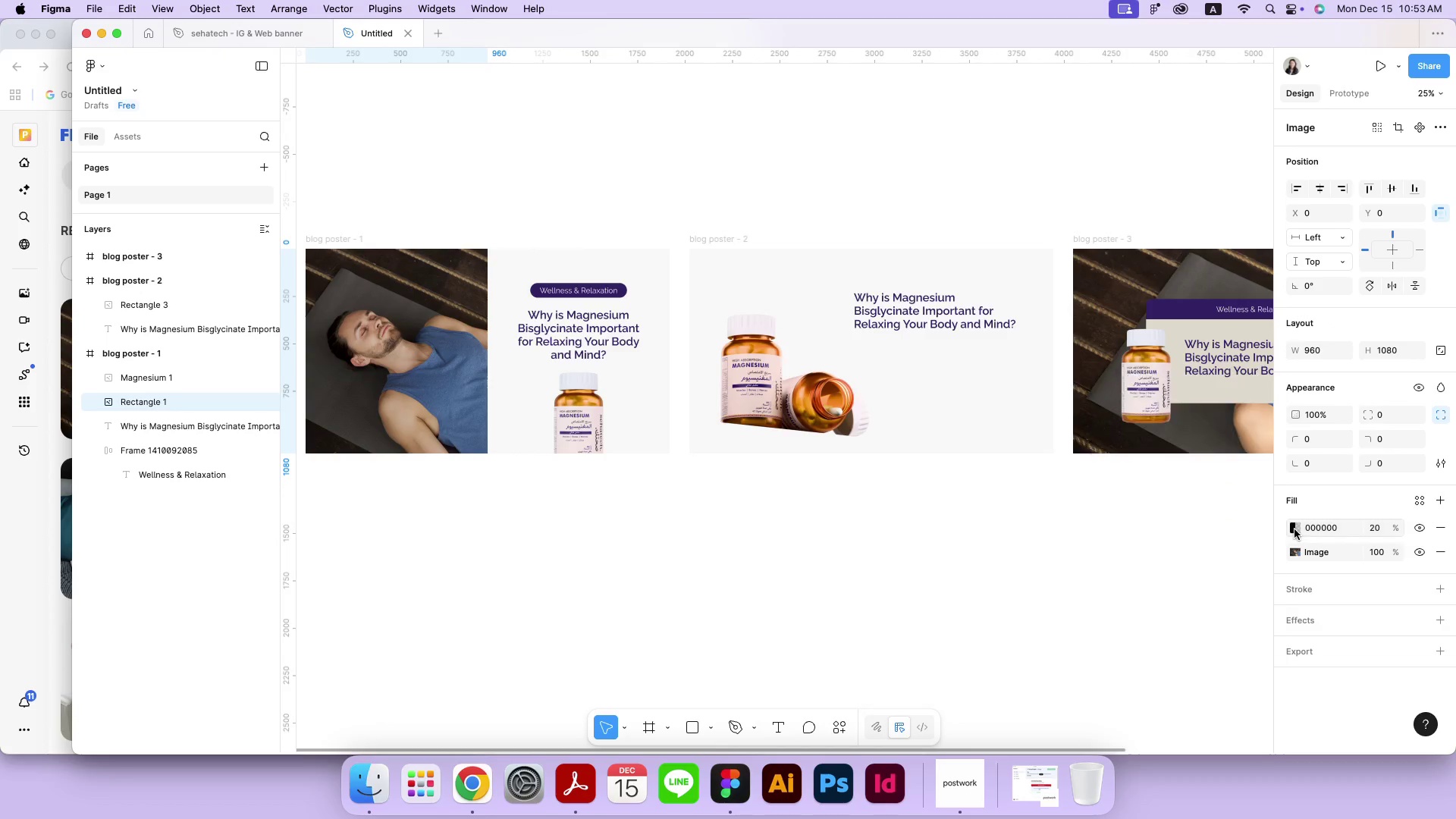 
double_click([1294, 529])
 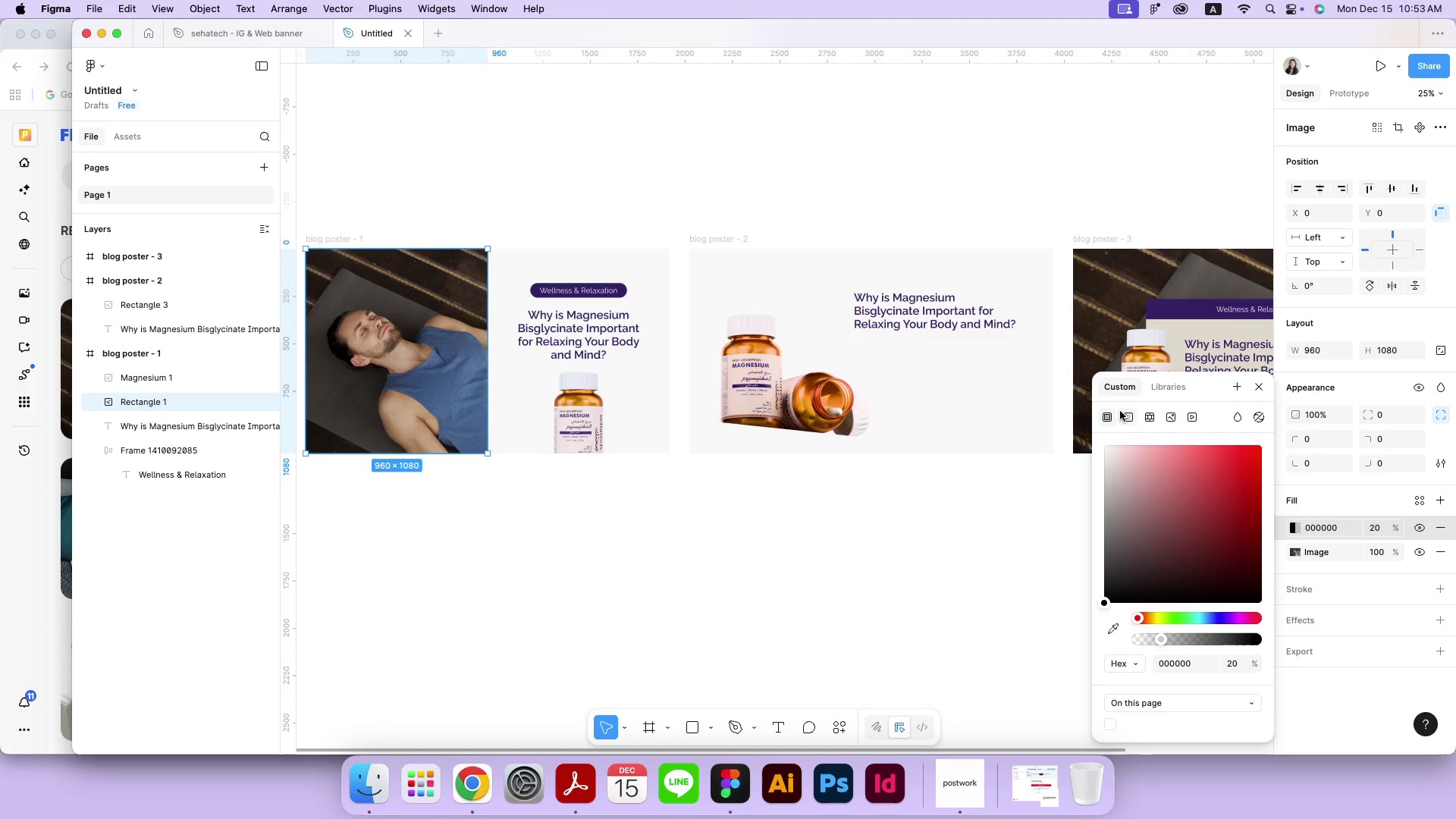 
left_click([1160, 387])
 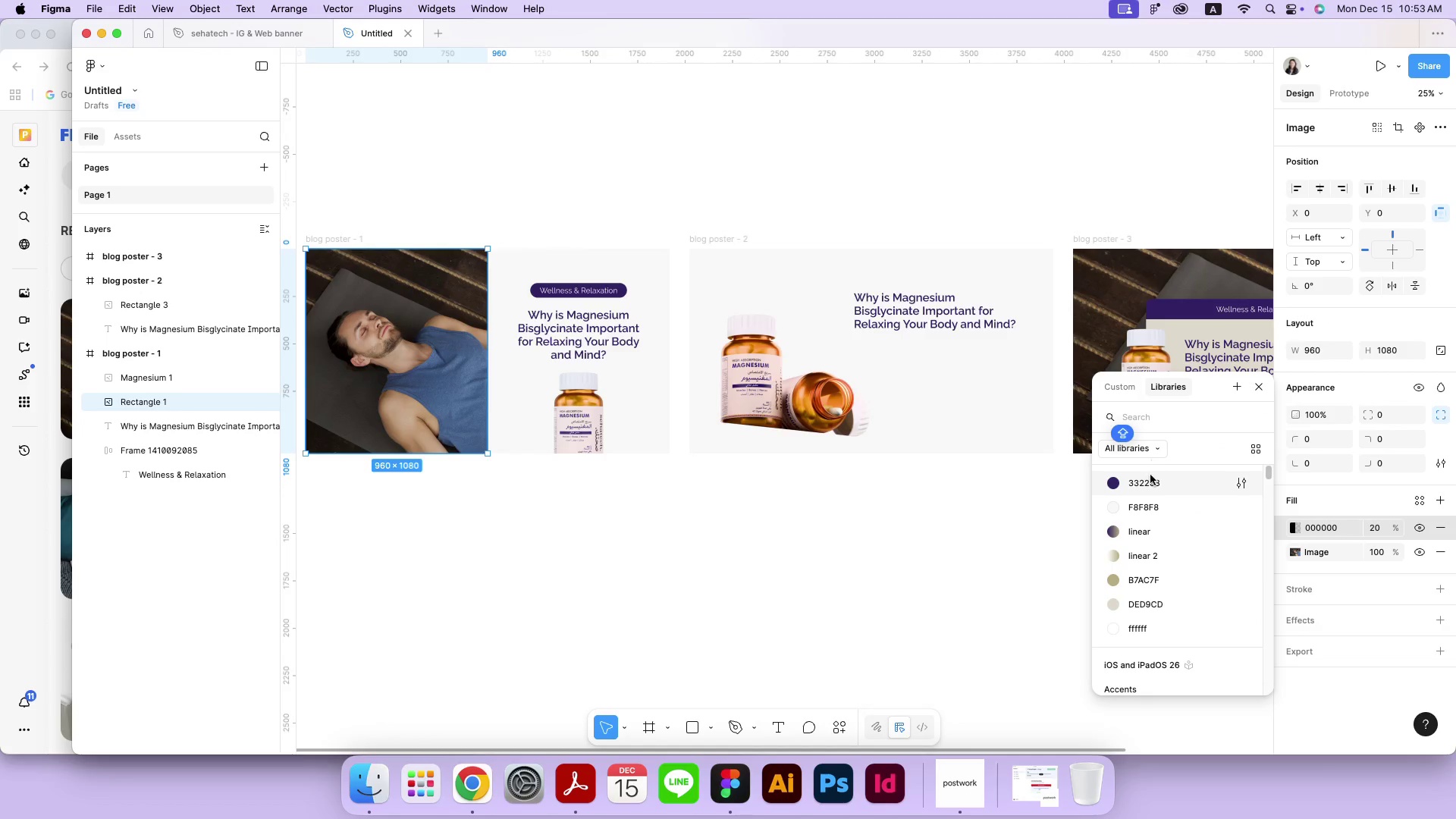 
left_click([1150, 479])
 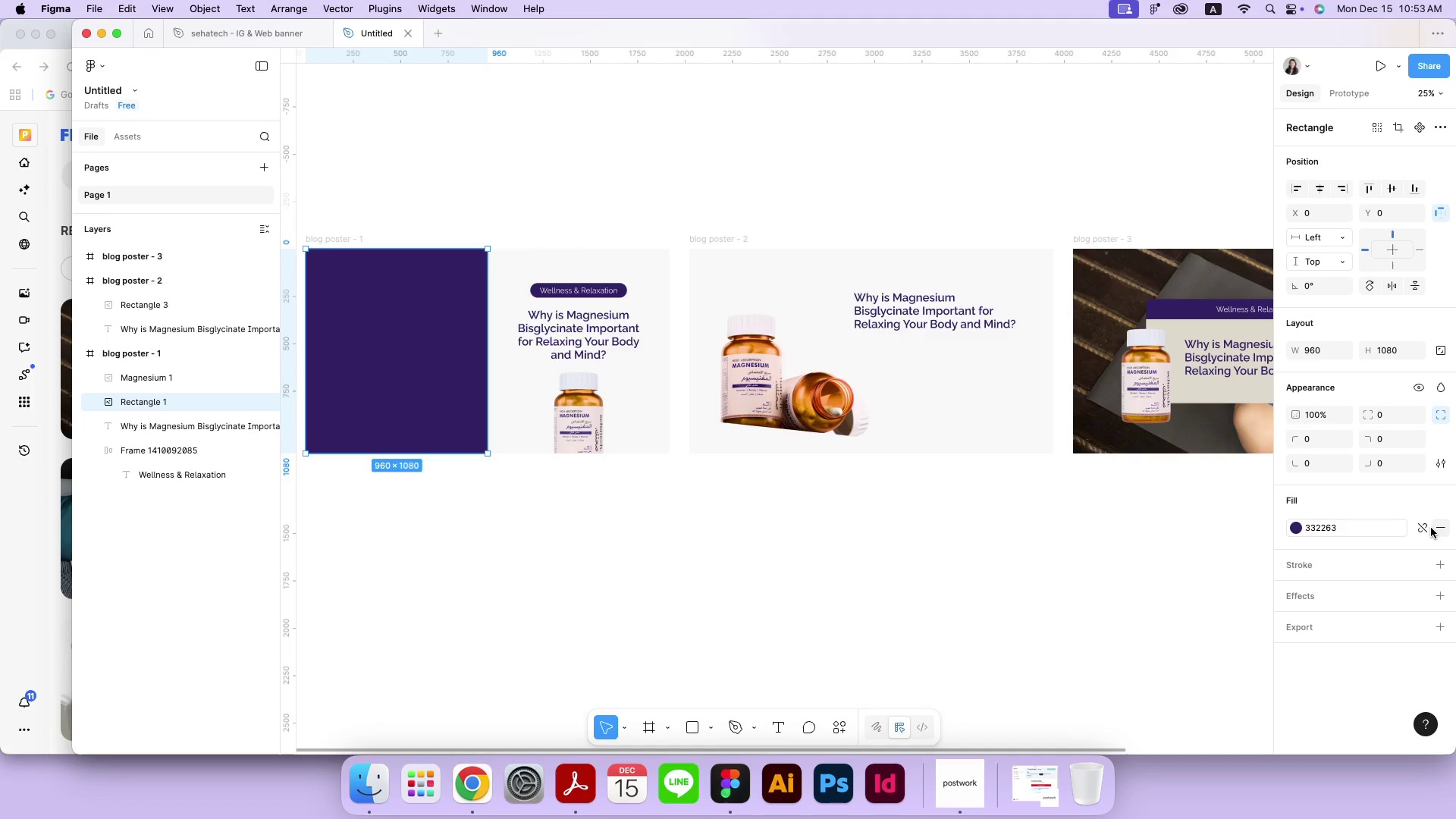 
key(Meta+Z)
 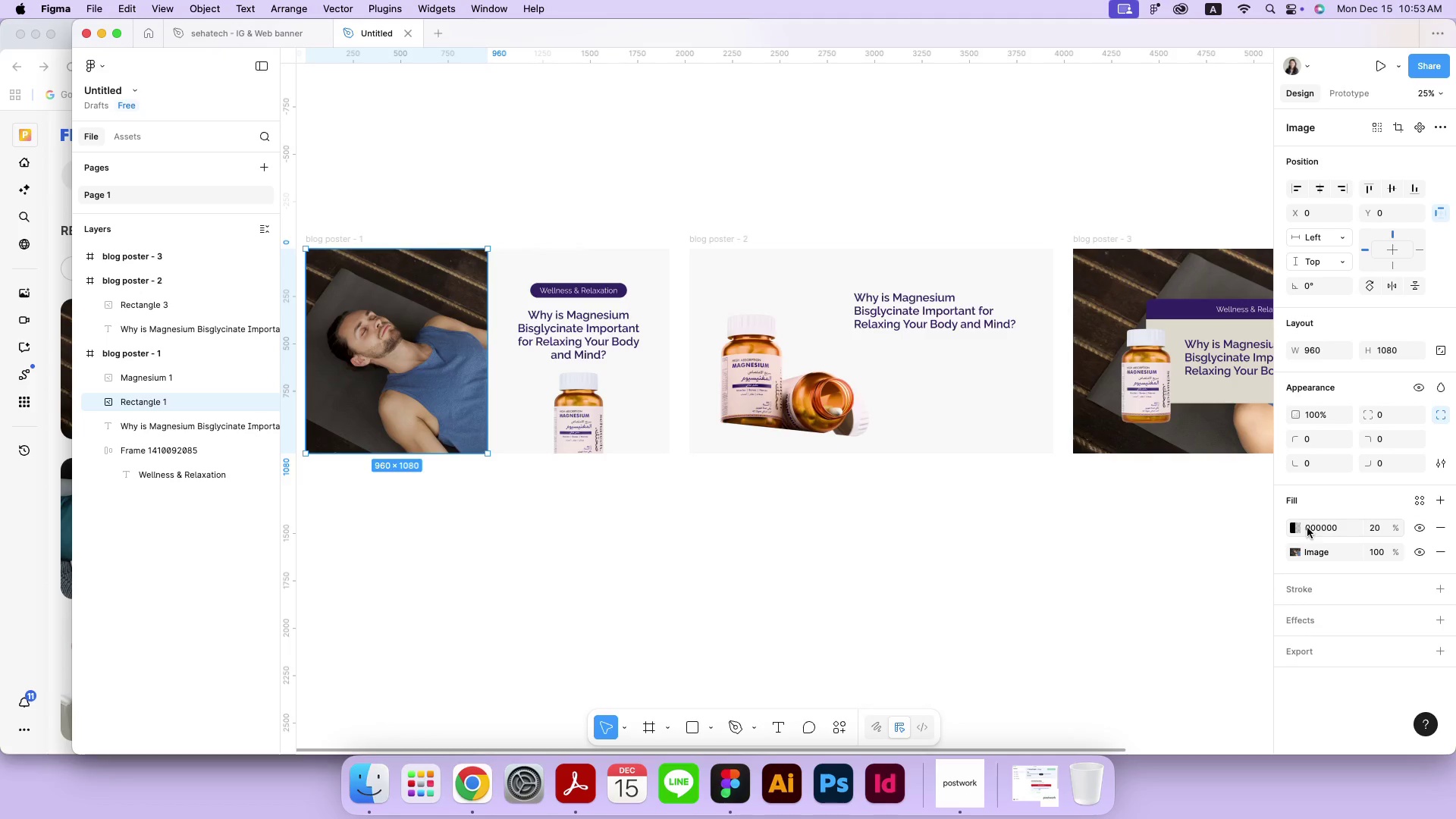 
left_click([1300, 528])
 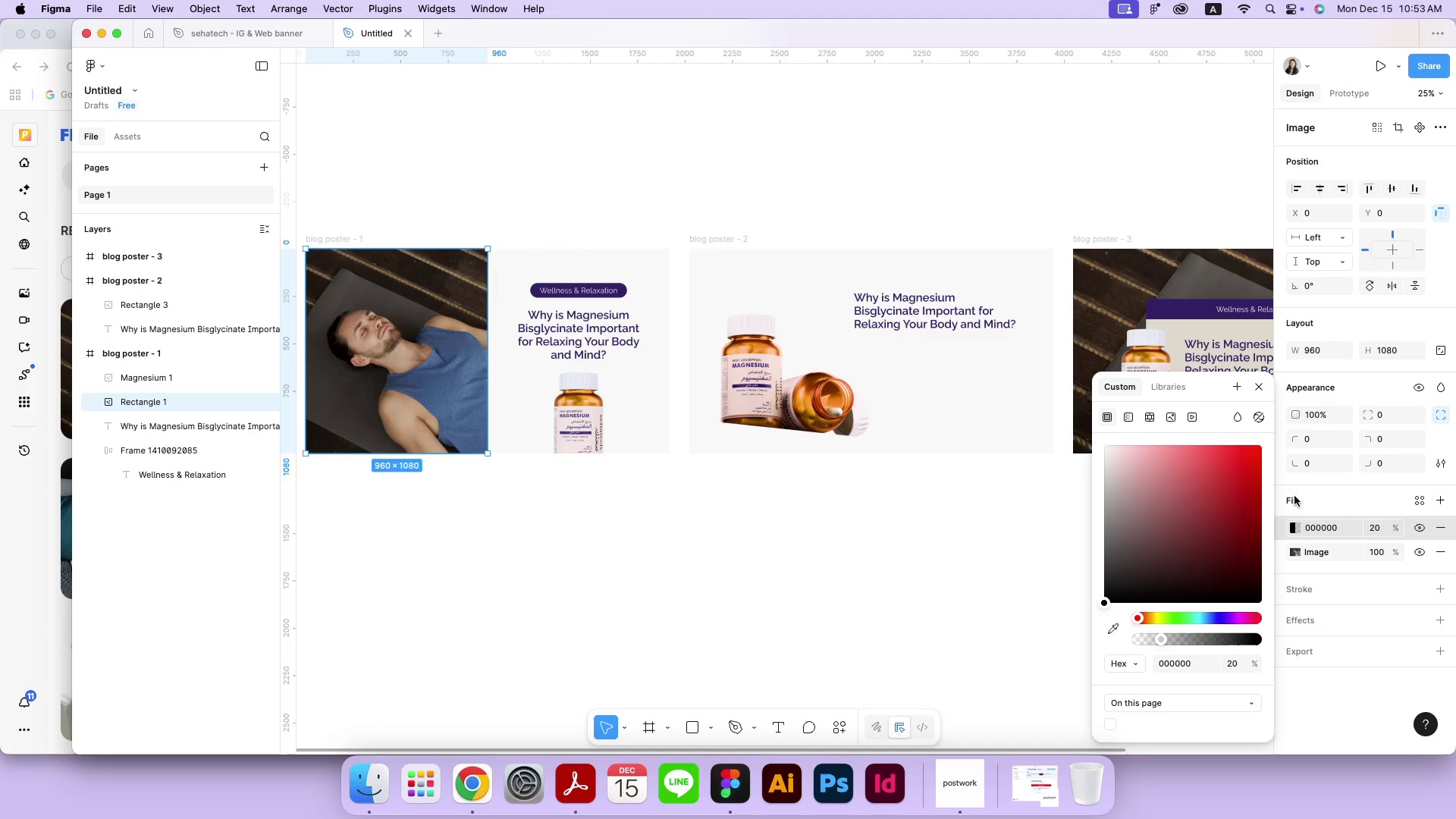 
left_click([970, 529])
 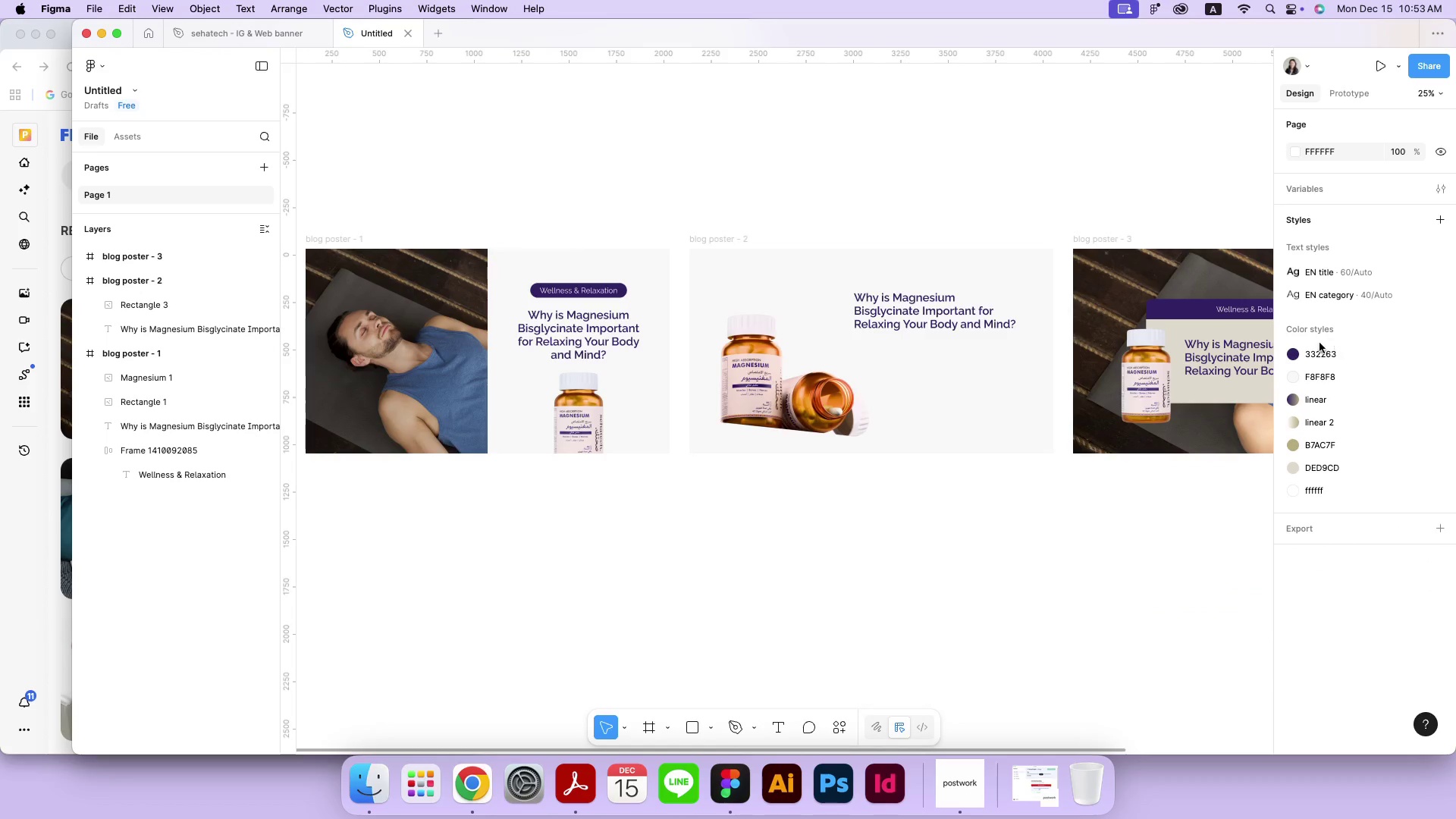 
double_click([1316, 355])
 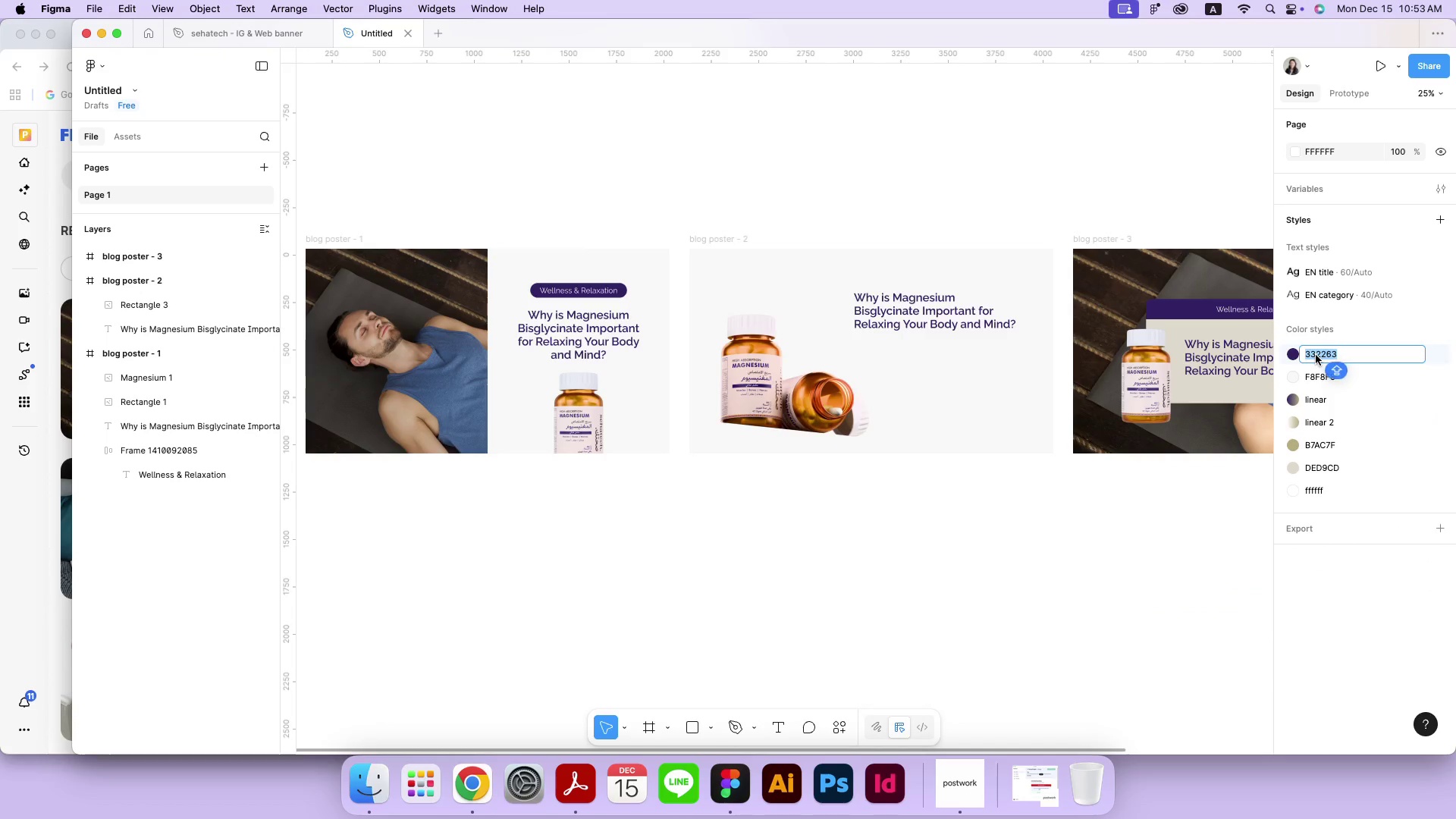 
key(Meta+CommandLeft)
 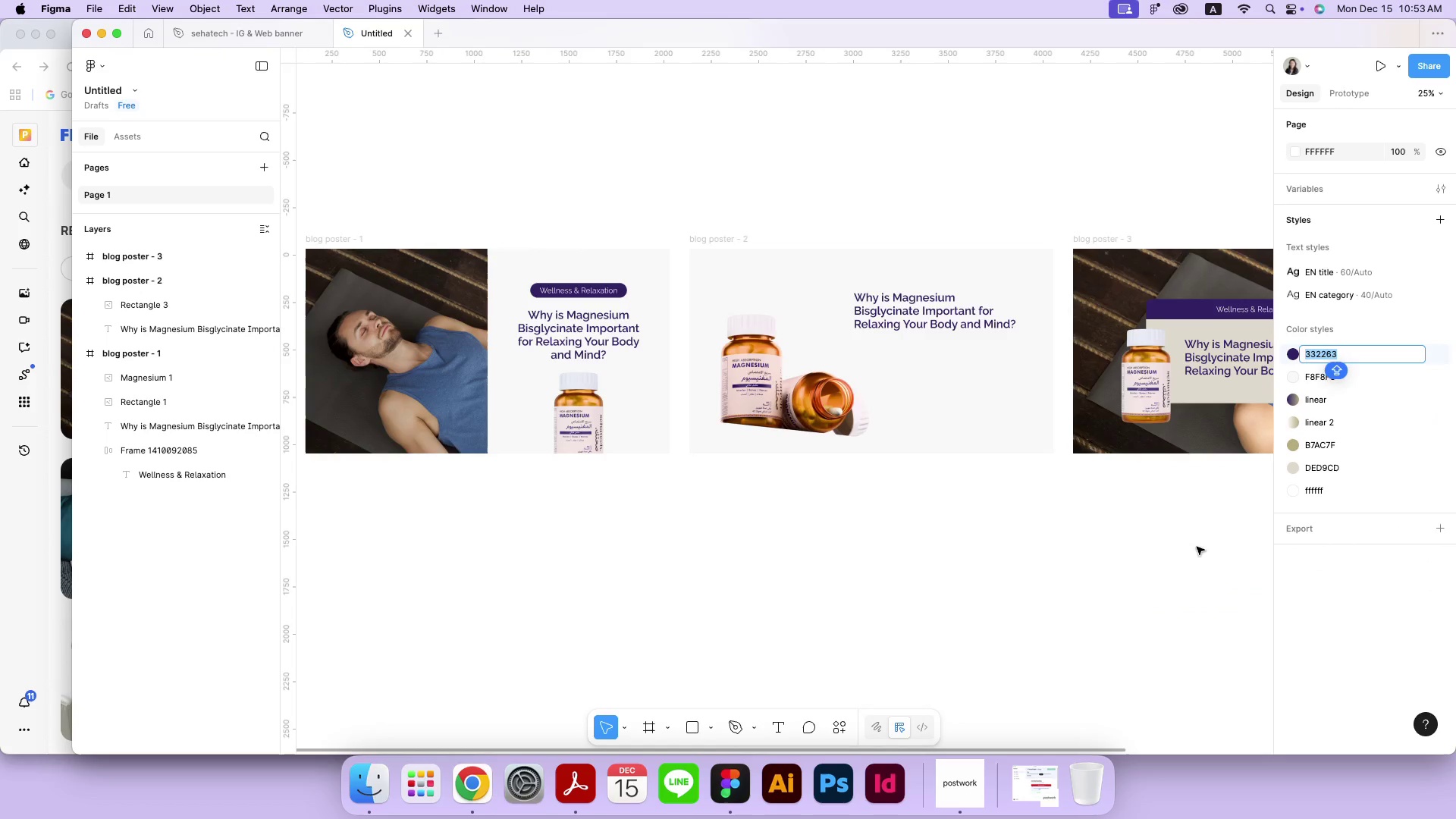 
key(Meta+C)
 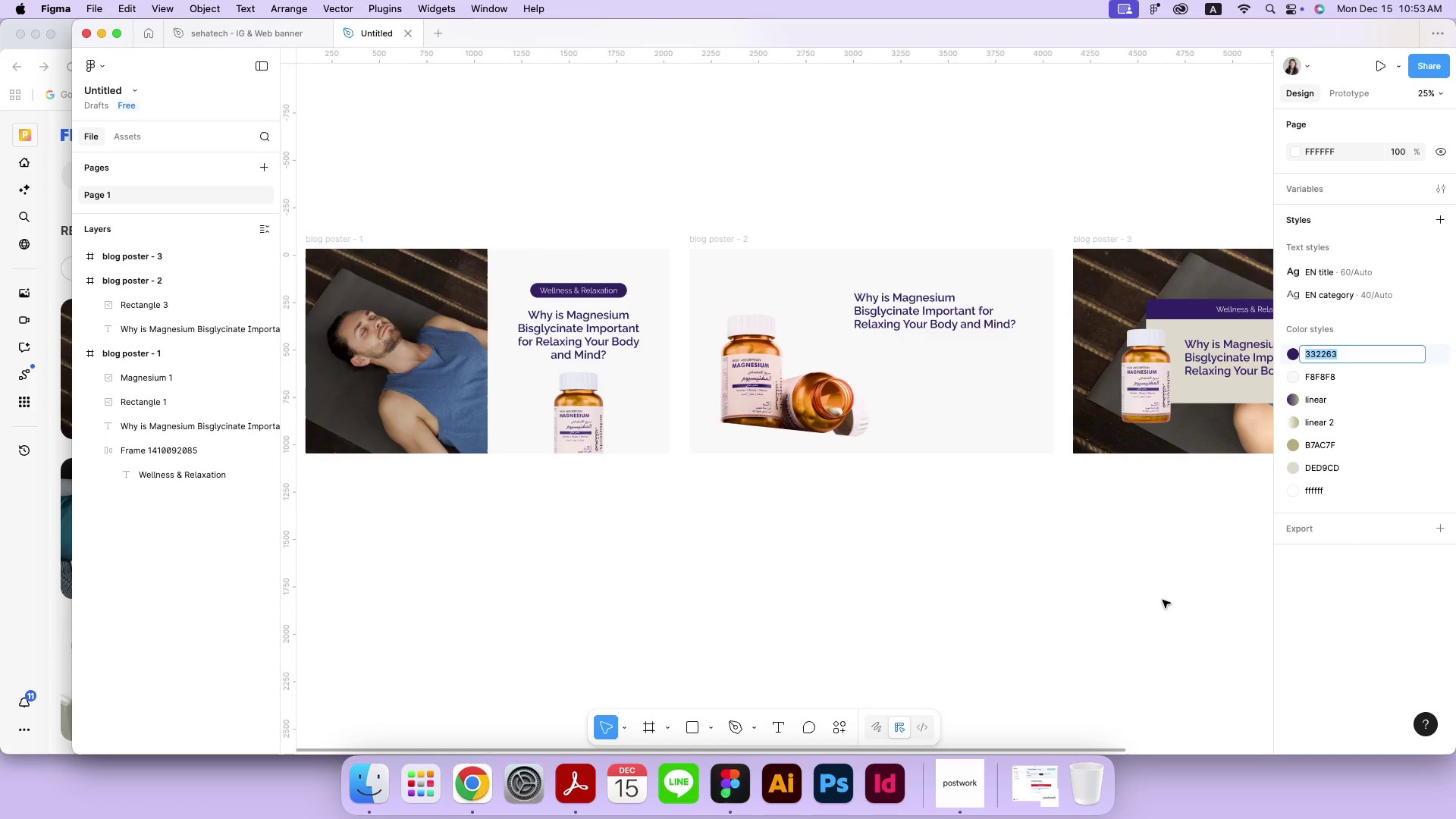 
double_click([1163, 600])
 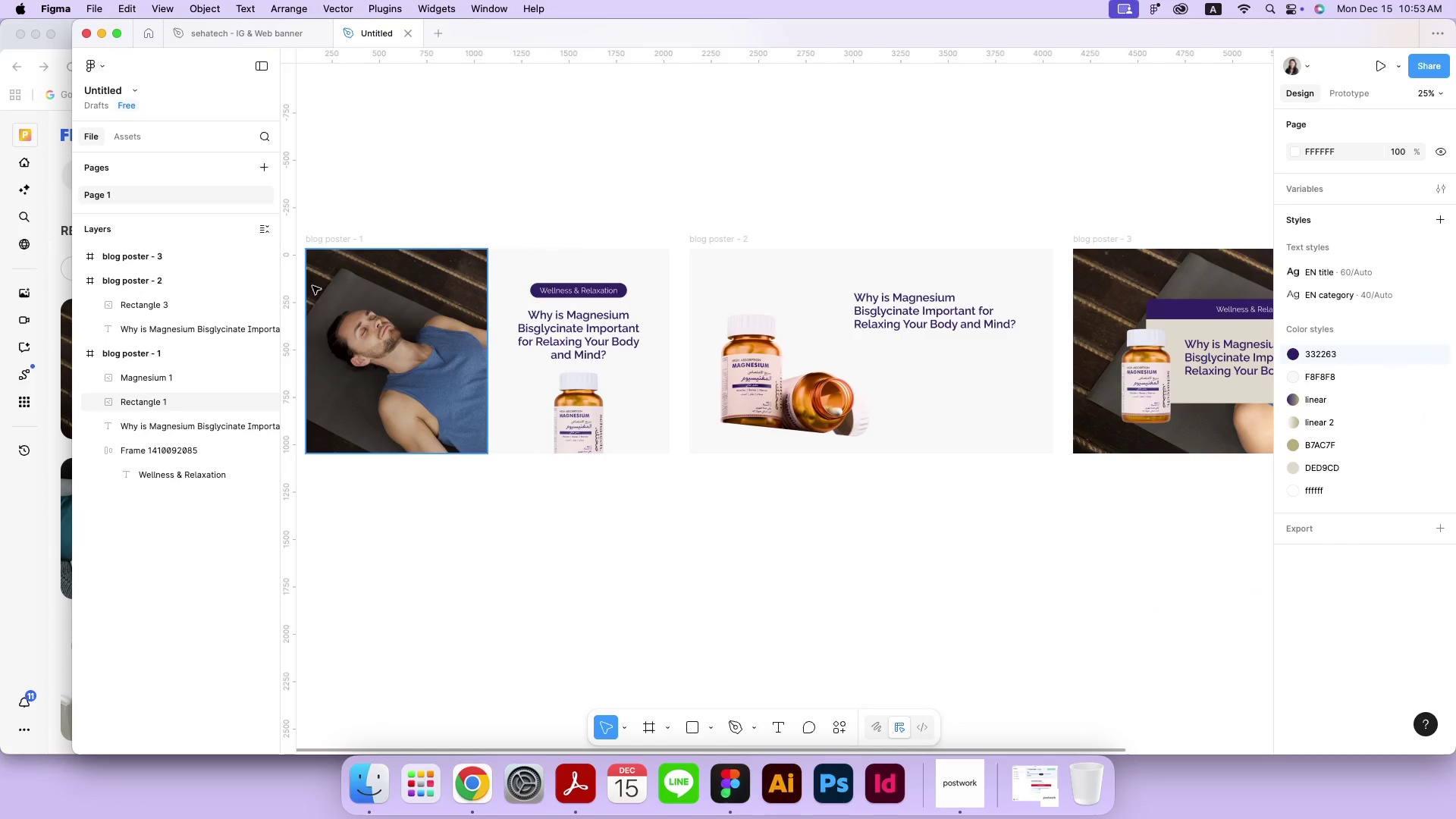 
left_click([369, 318])
 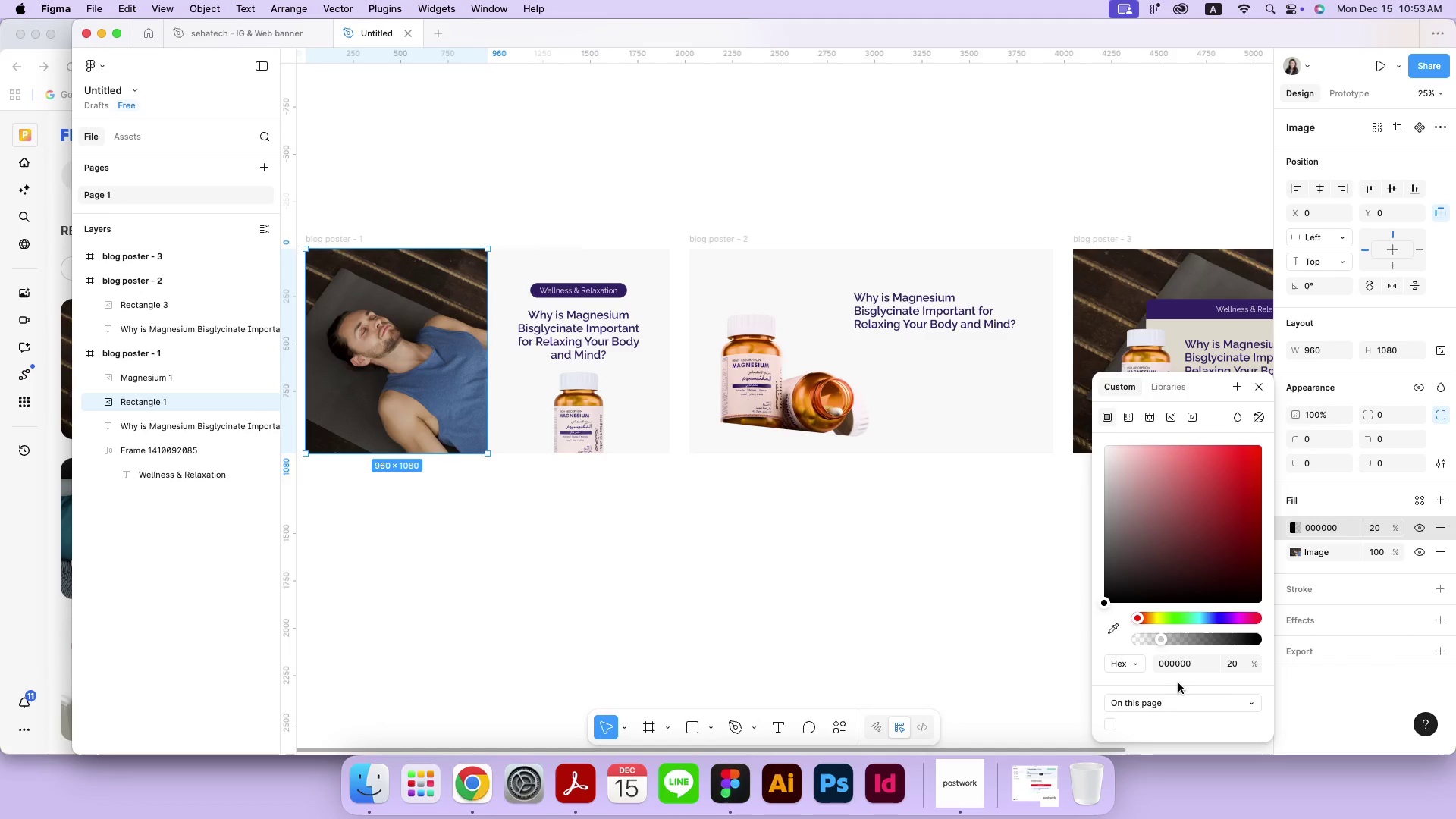 
double_click([1180, 670])
 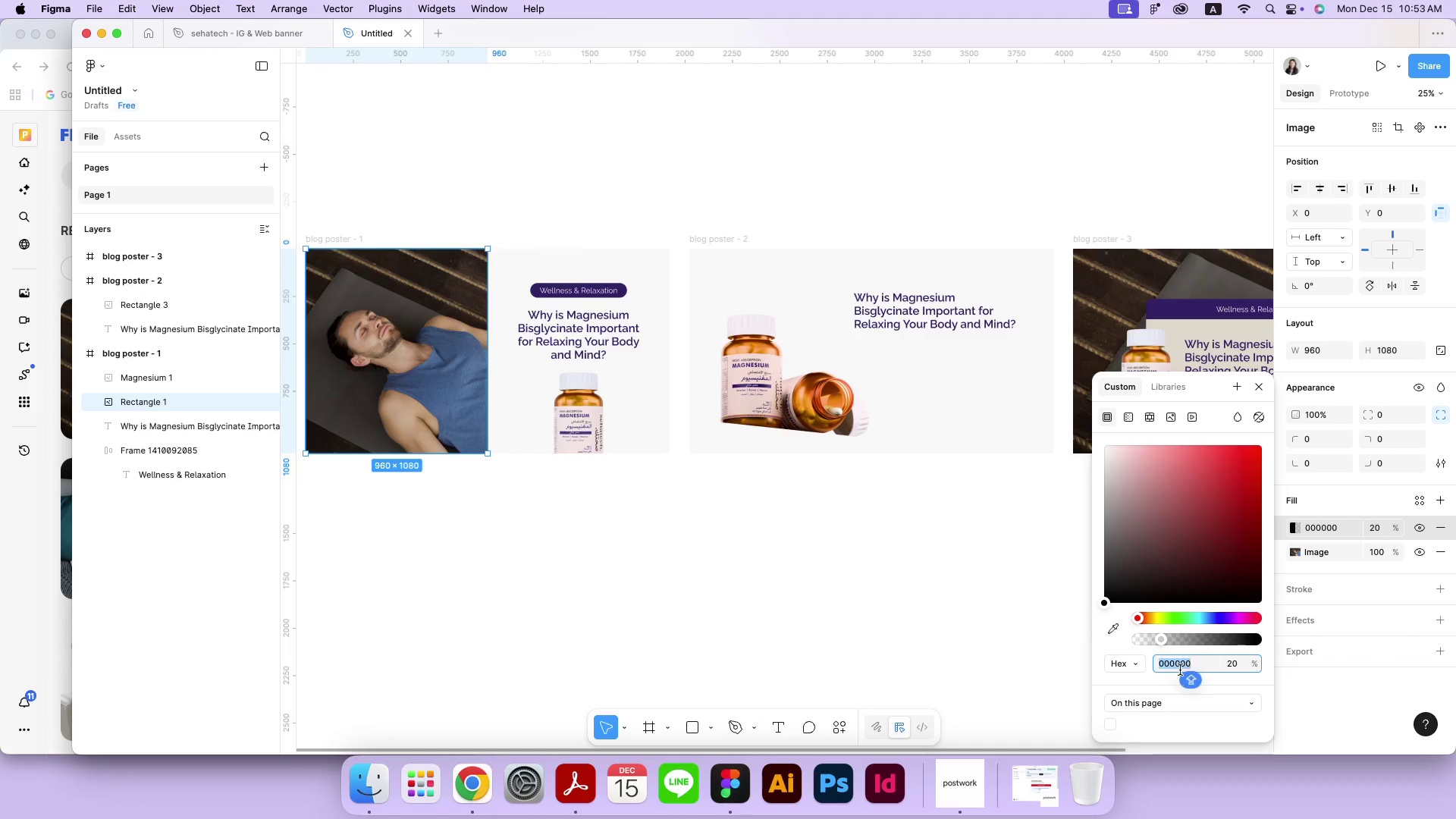 
key(Meta+CommandLeft)
 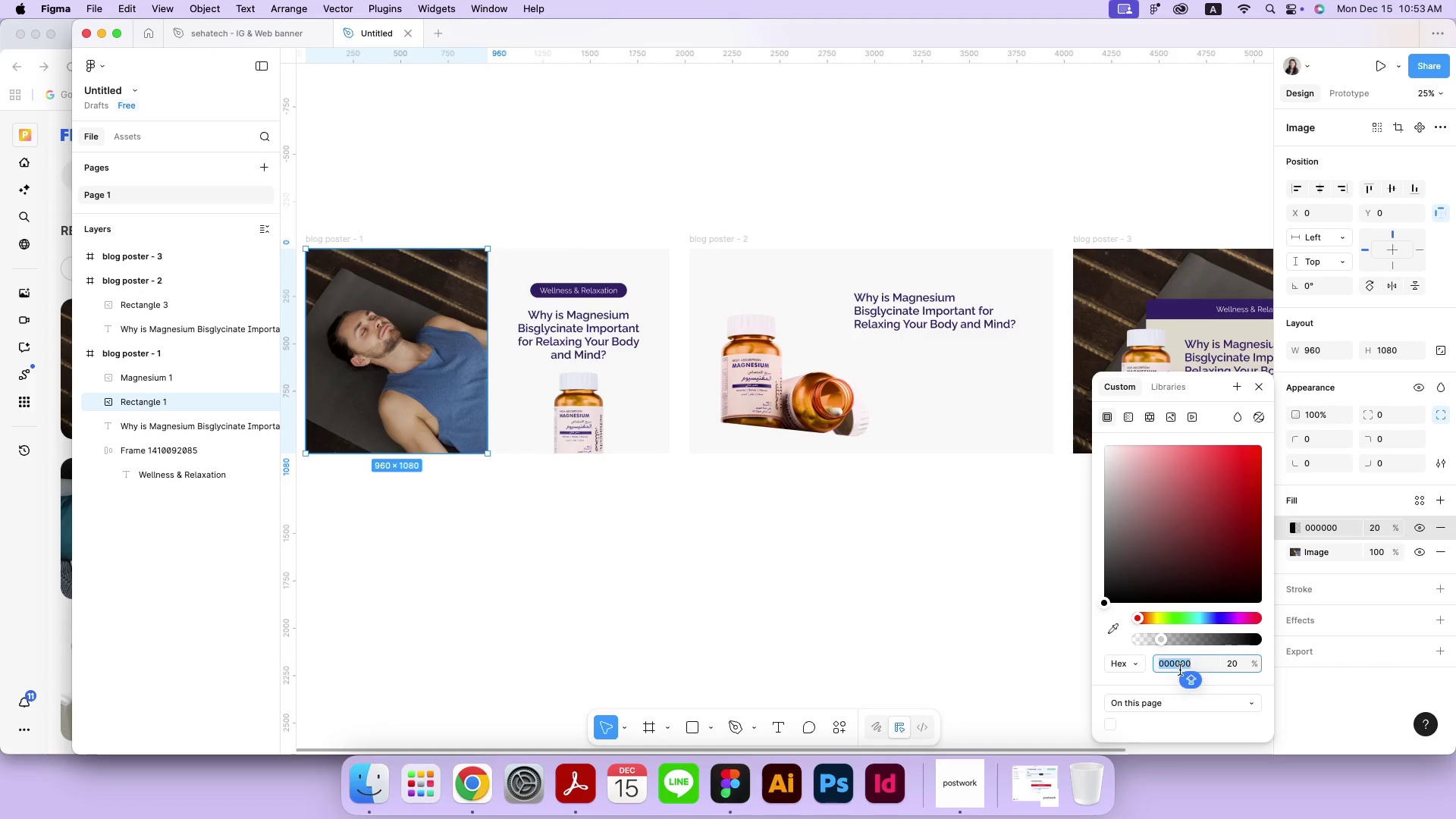 
key(Meta+V)
 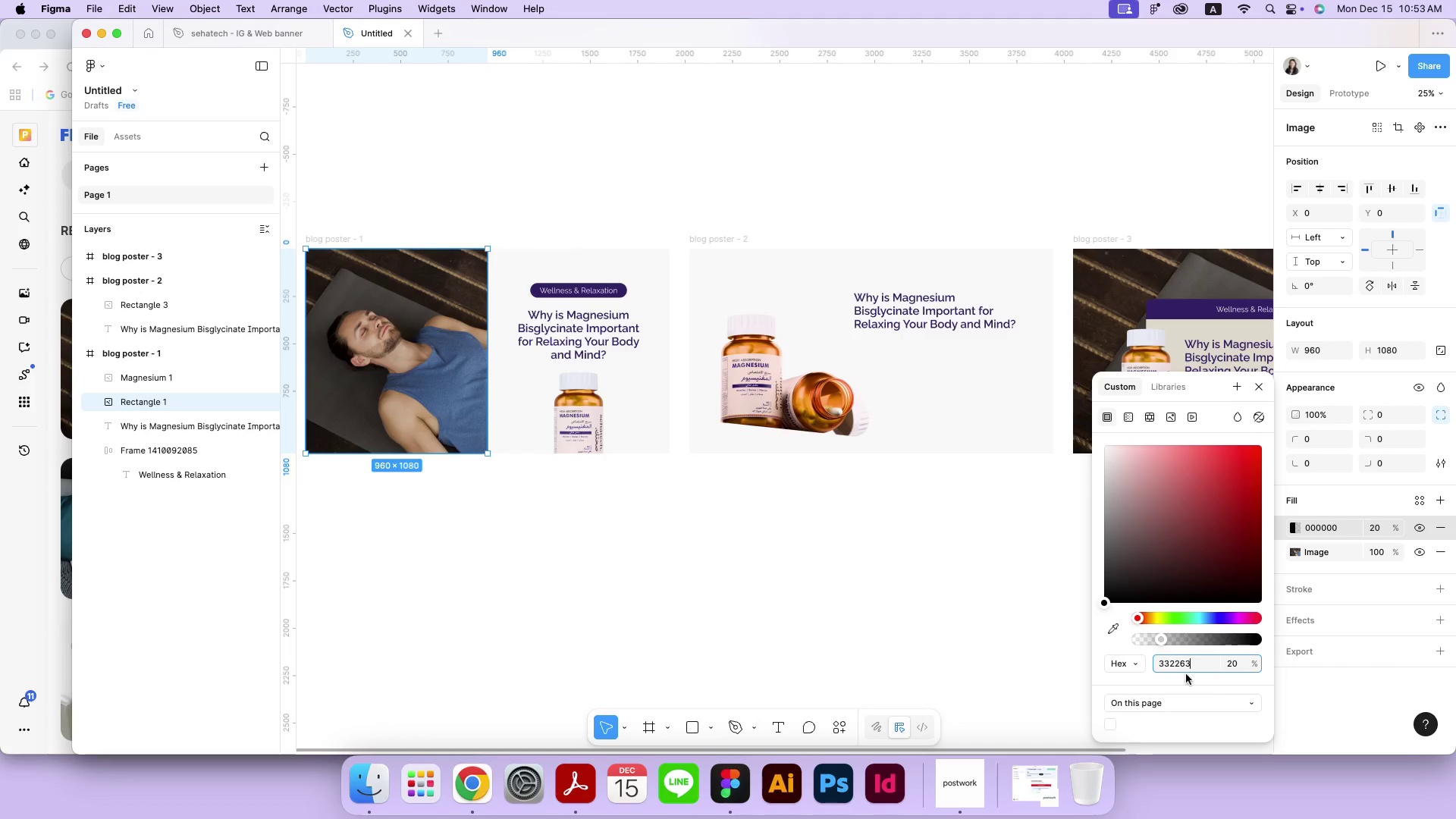 
left_click([997, 663])
 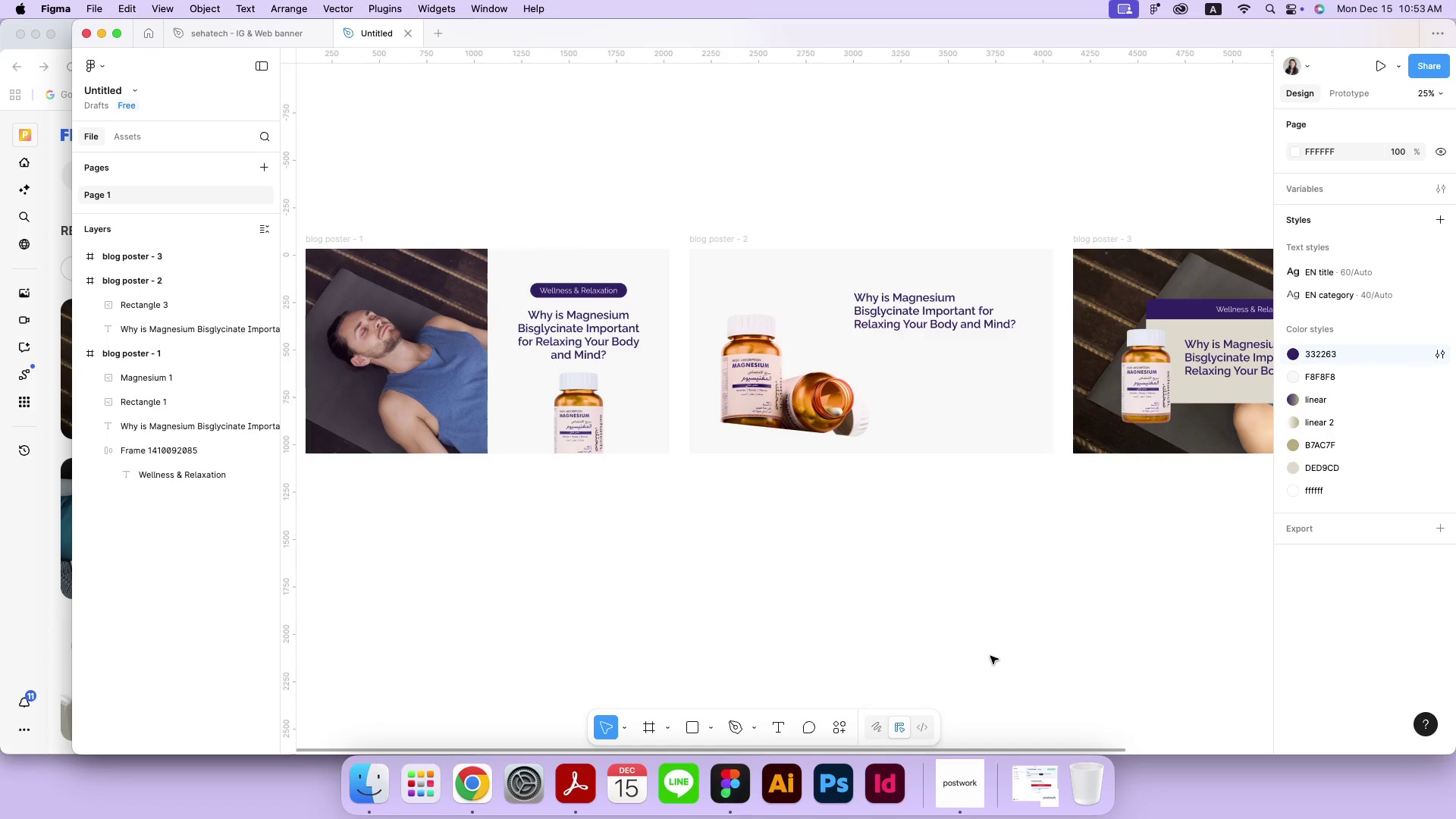 
wait(6.54)
 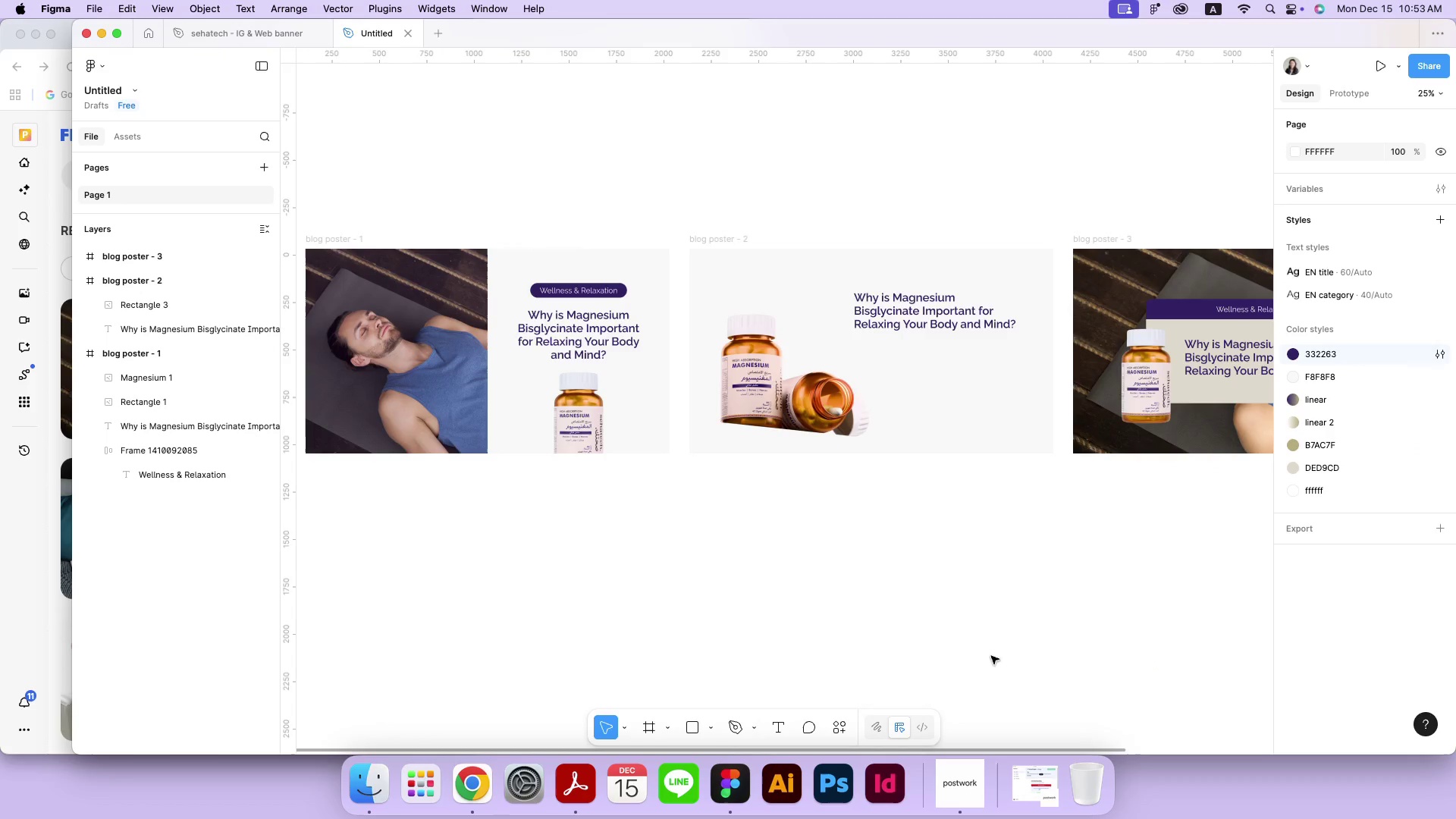 
left_click([333, 235])
 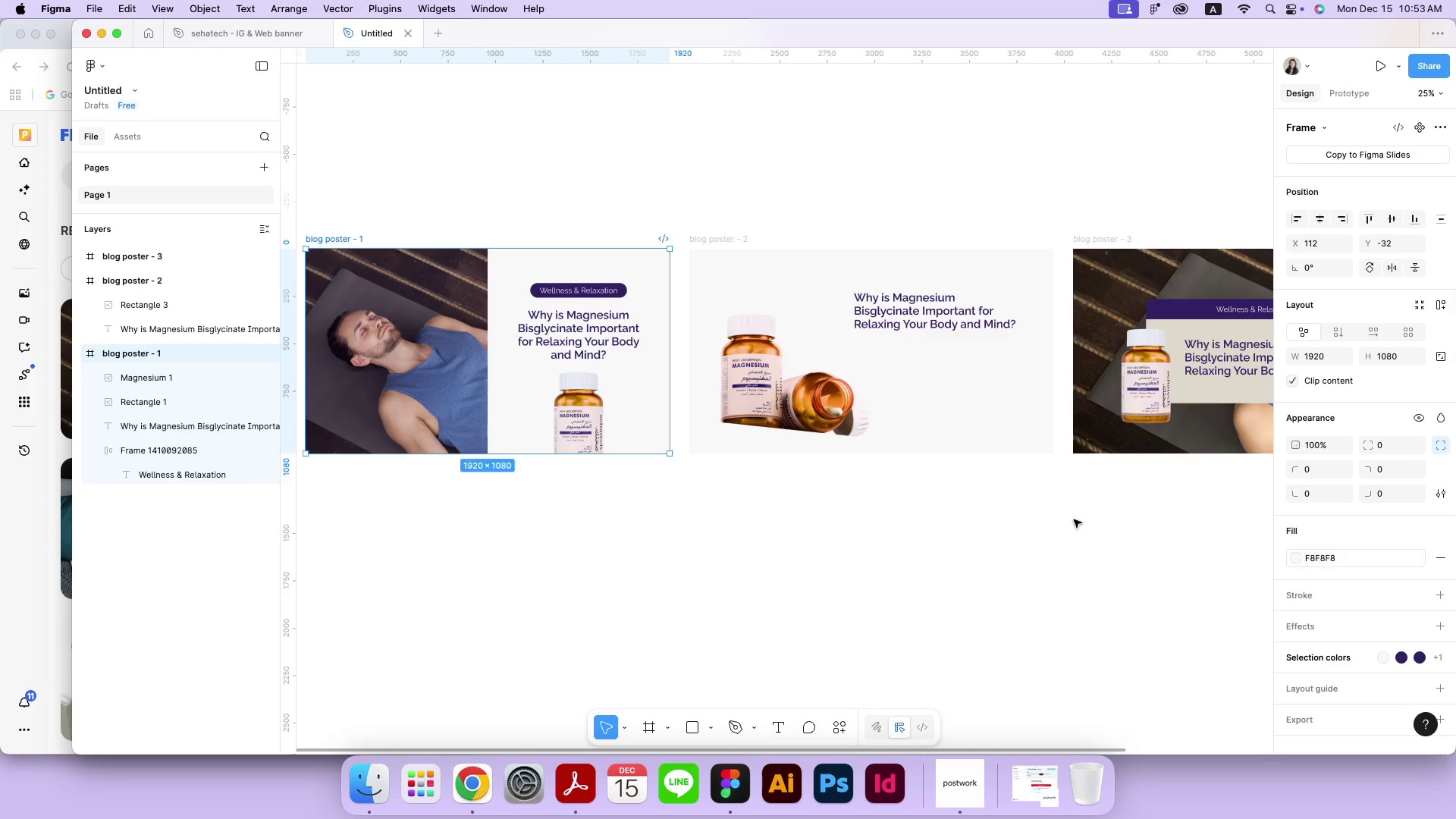 
left_click([433, 350])
 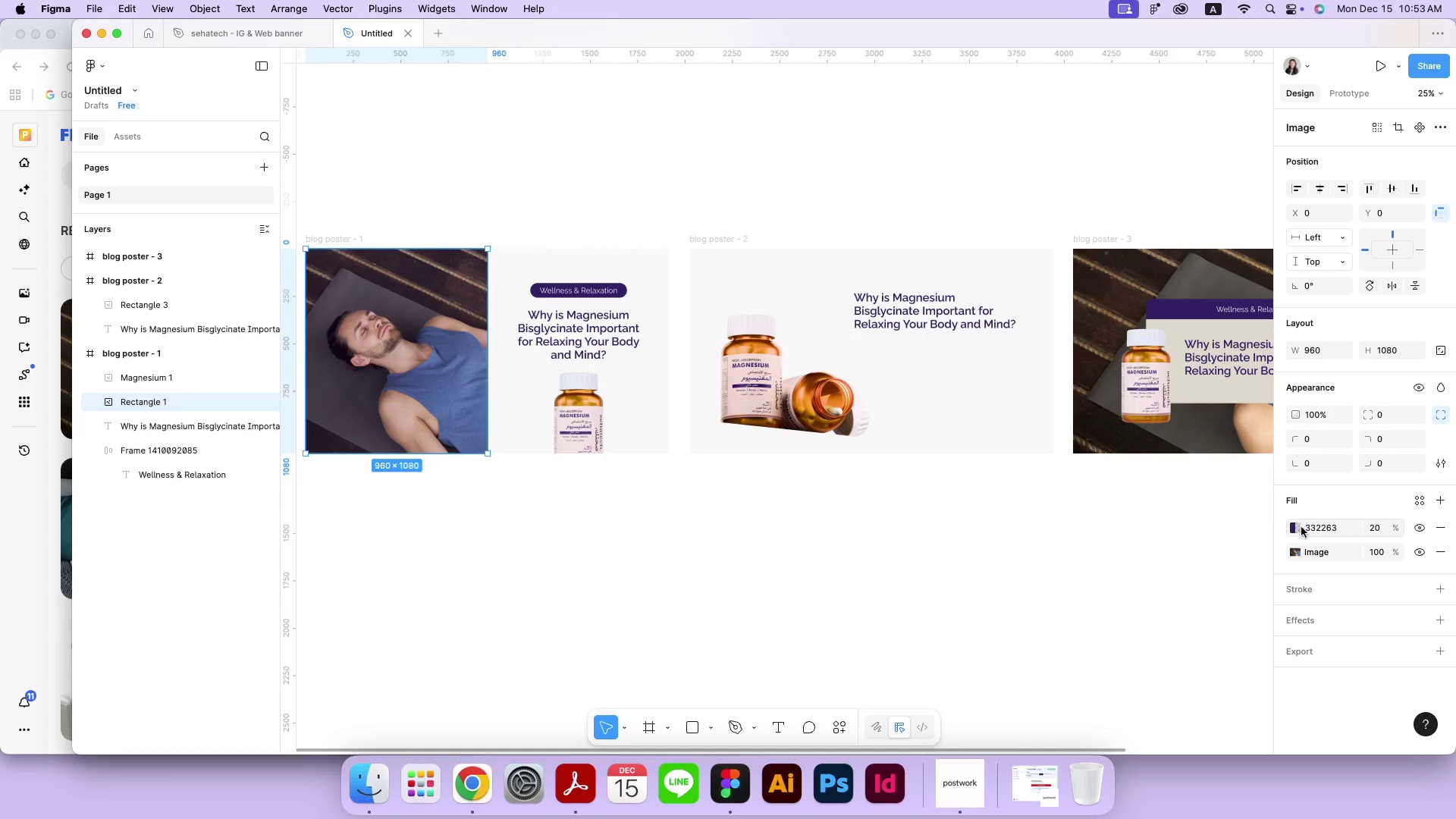 
left_click([1302, 527])
 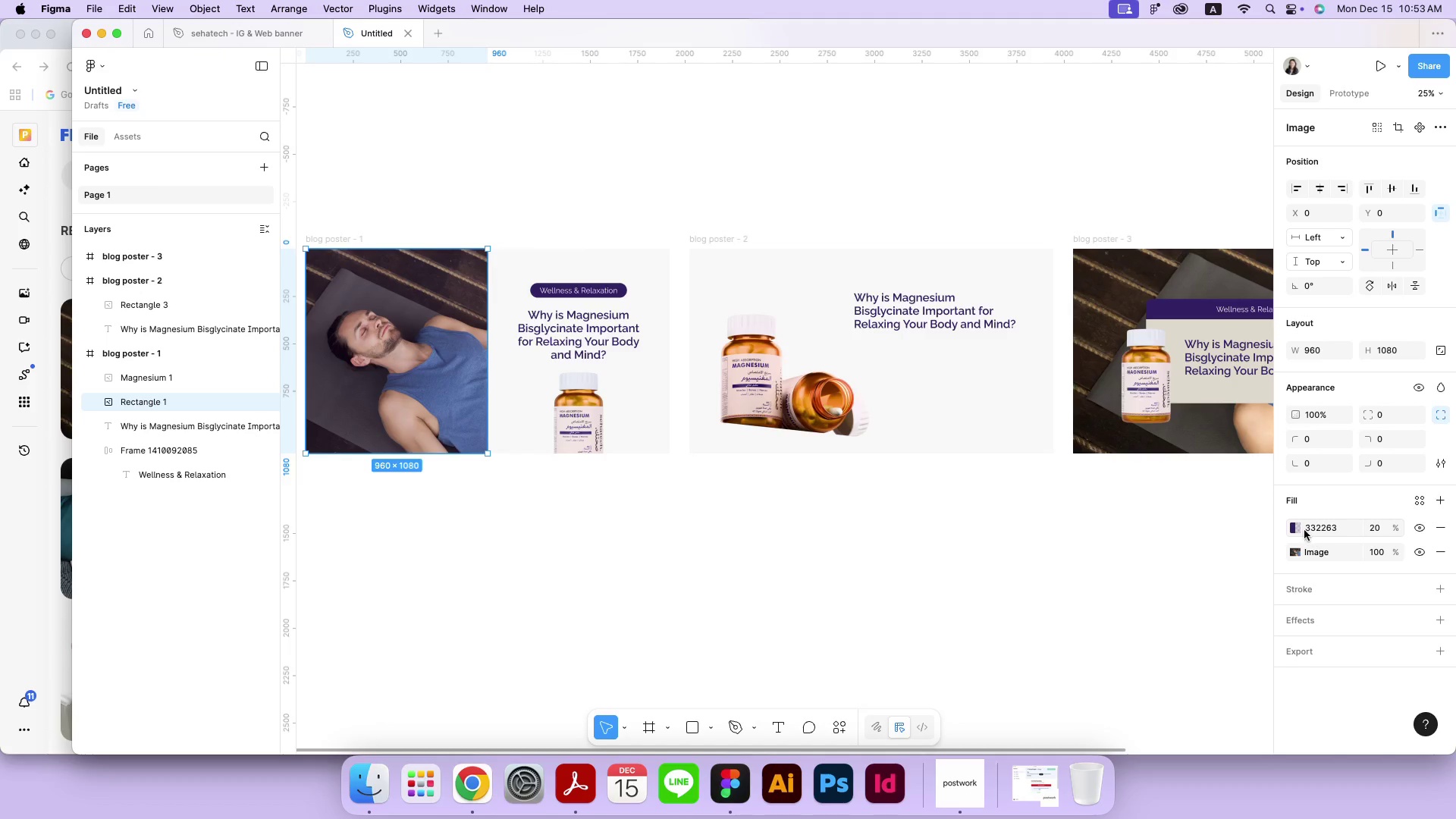 
left_click([1298, 529])
 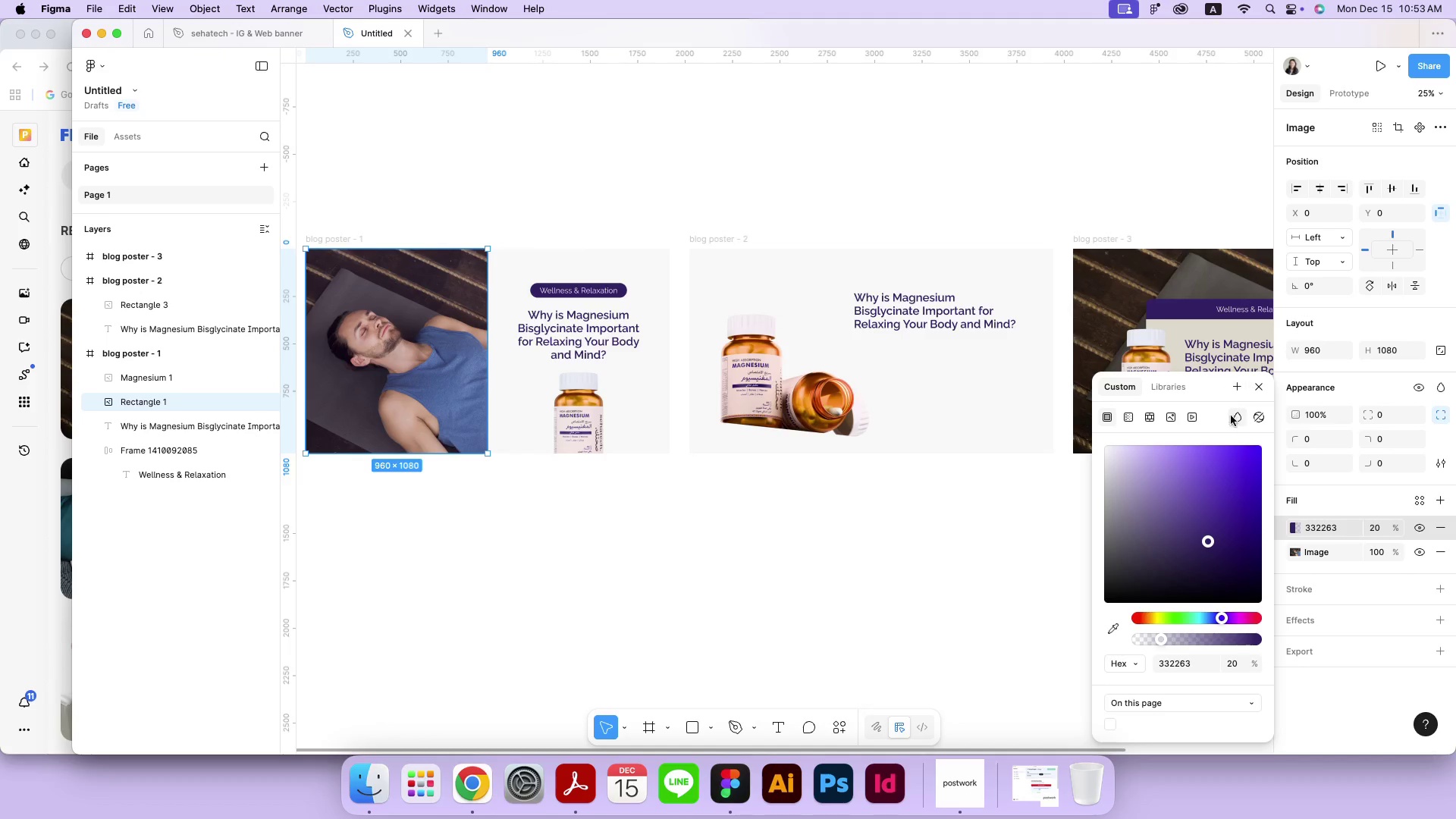 
left_click([1232, 421])
 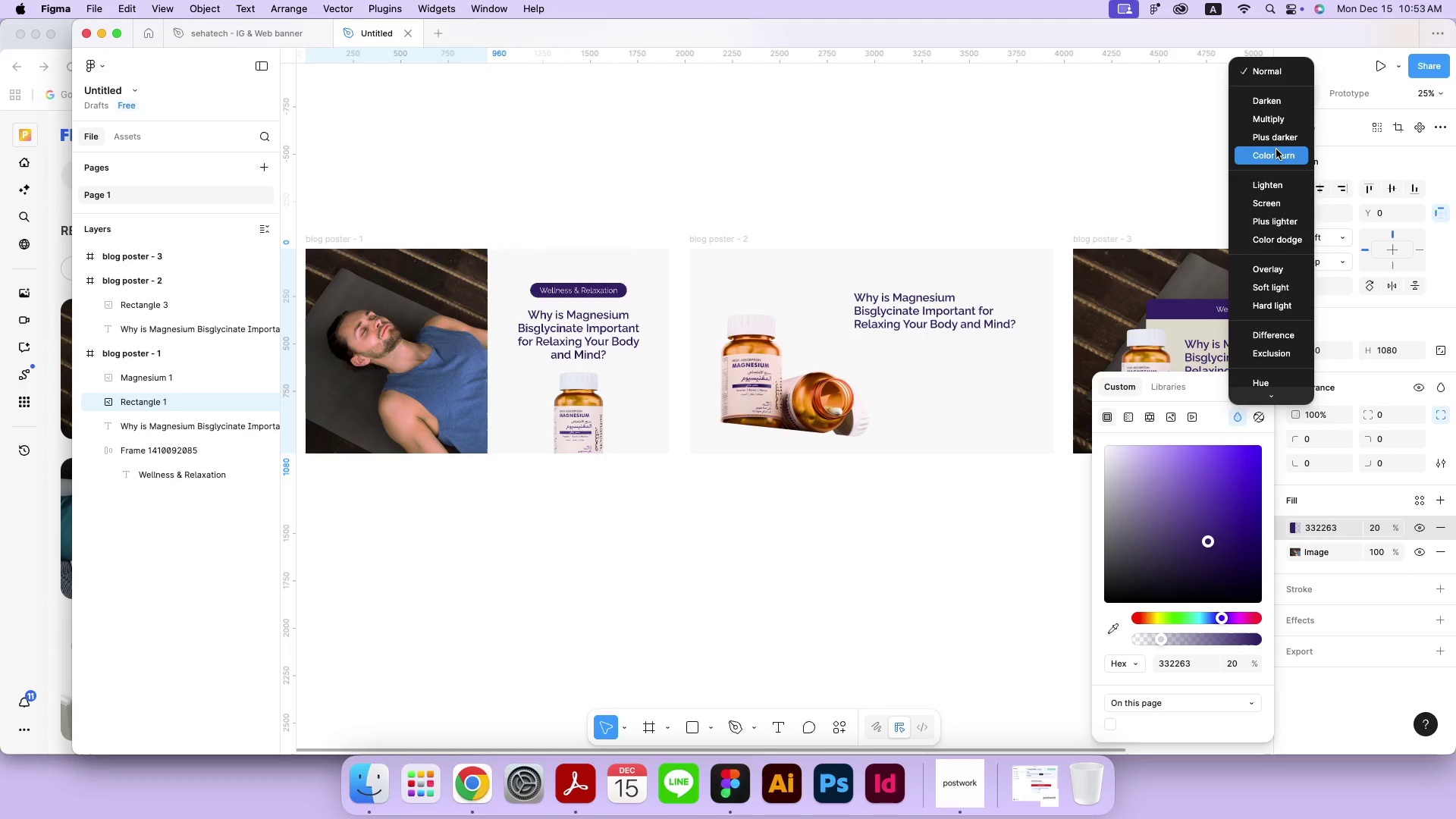 
wait(5.7)
 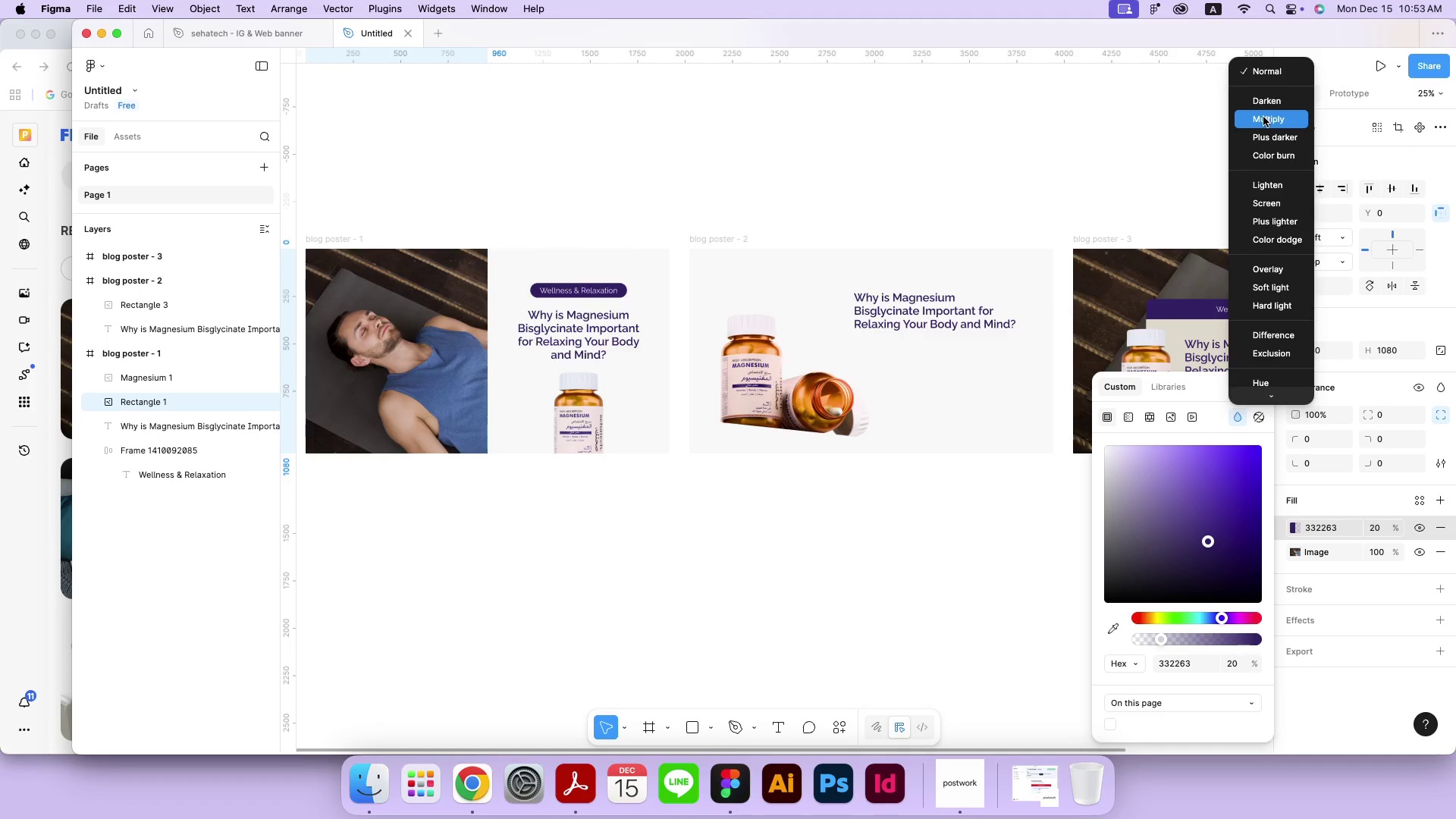 
double_click([1138, 162])
 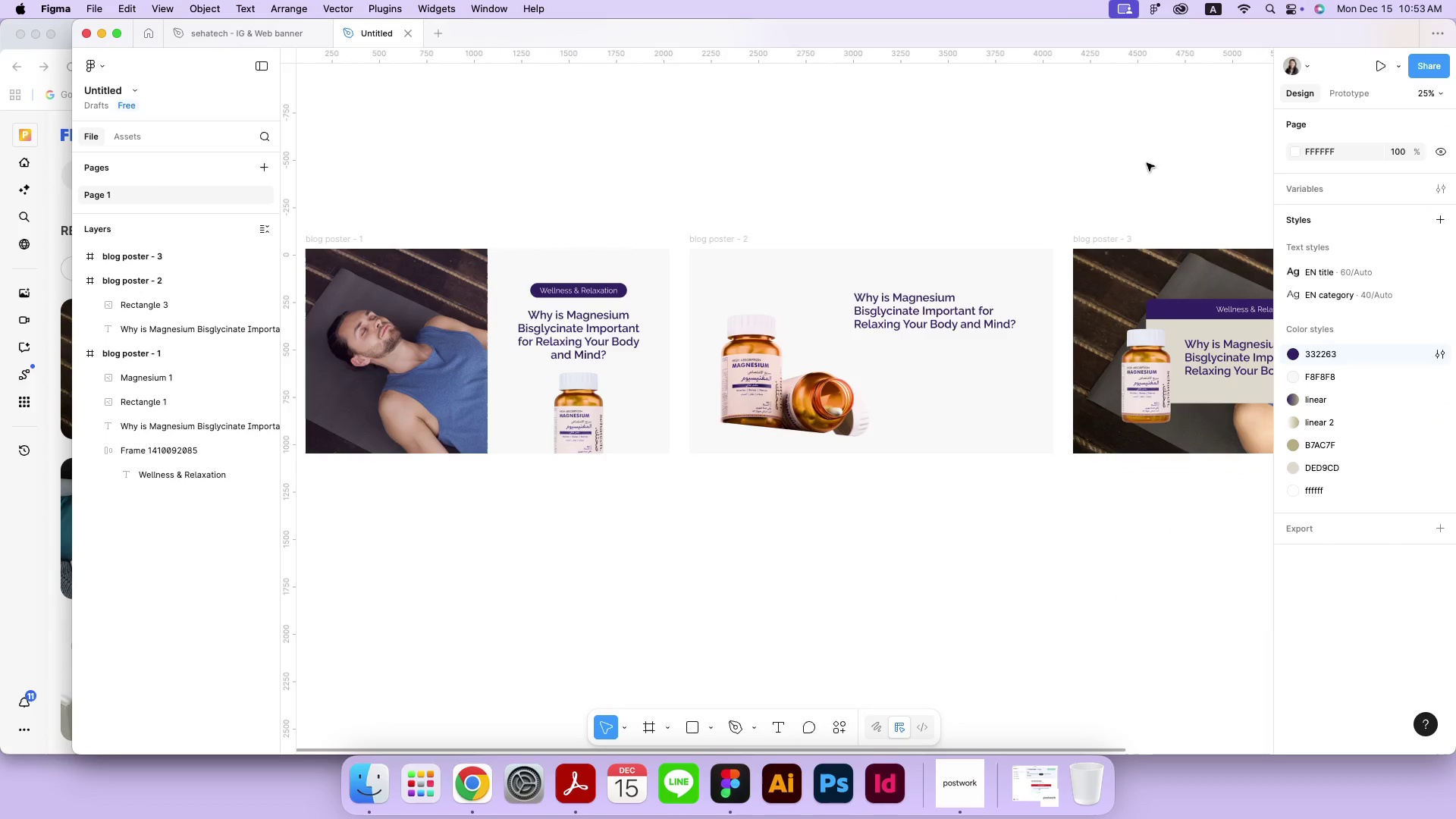 
triple_click([1164, 171])
 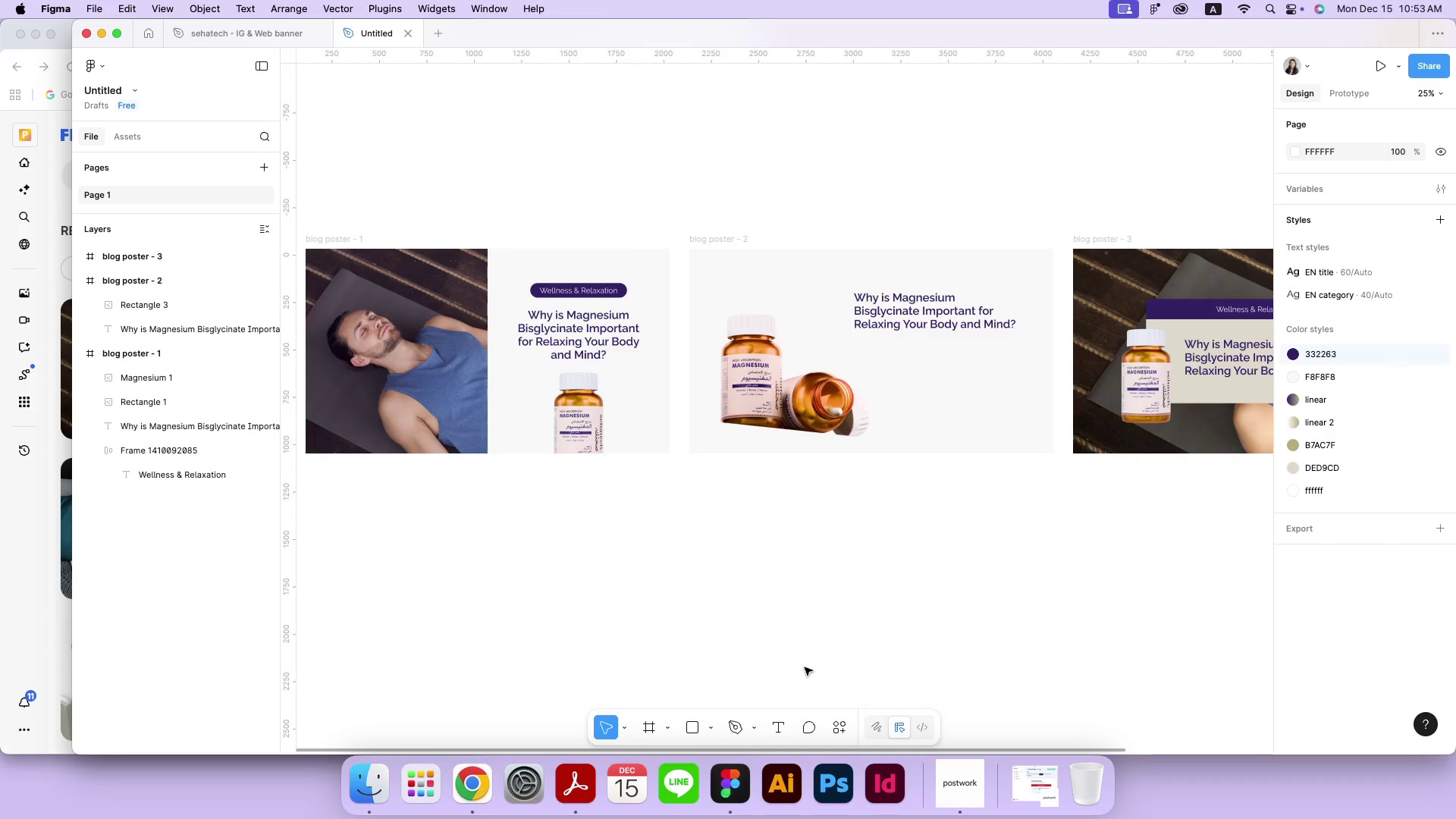 
left_click([846, 592])
 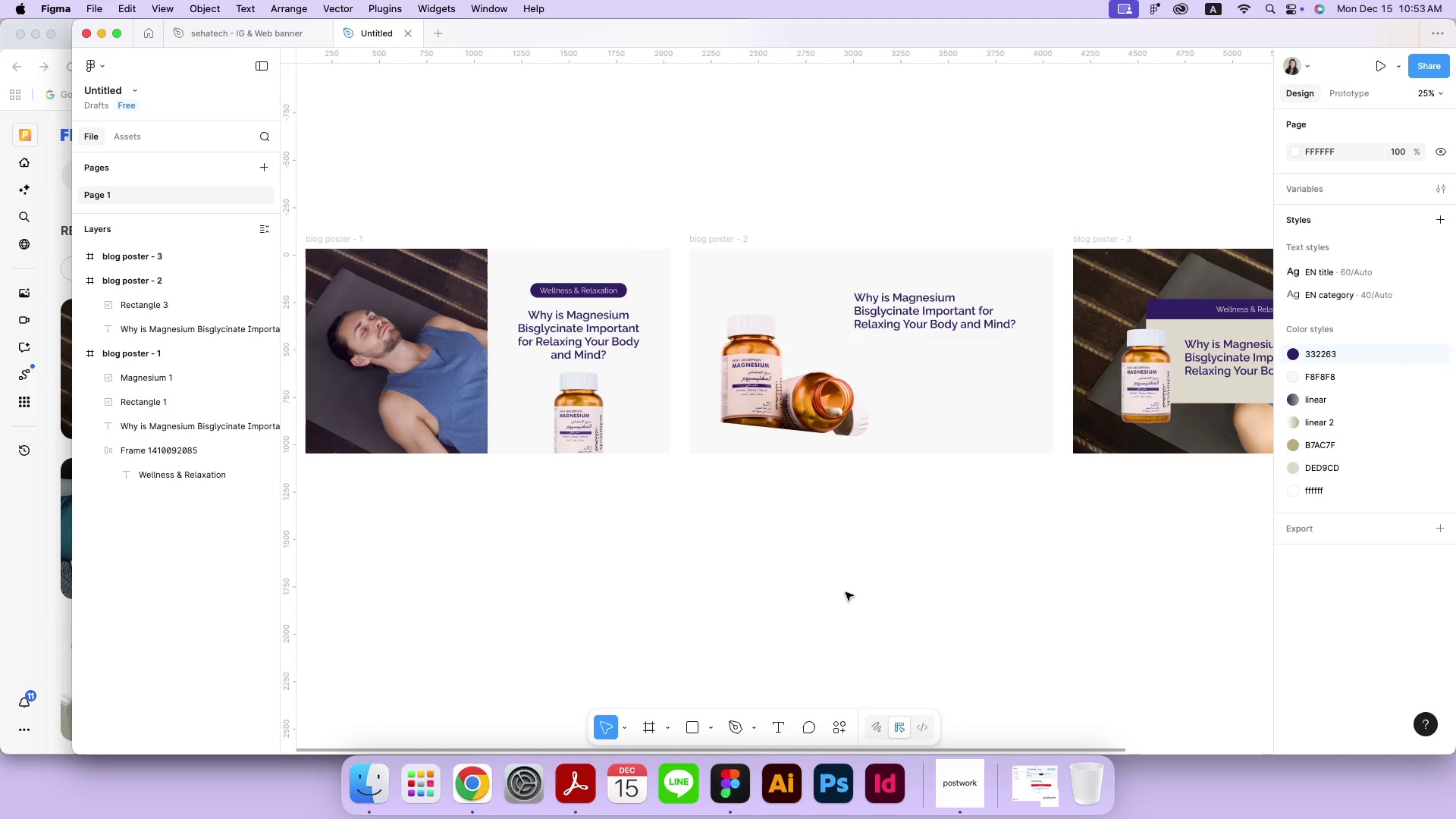 
wait(13.79)
 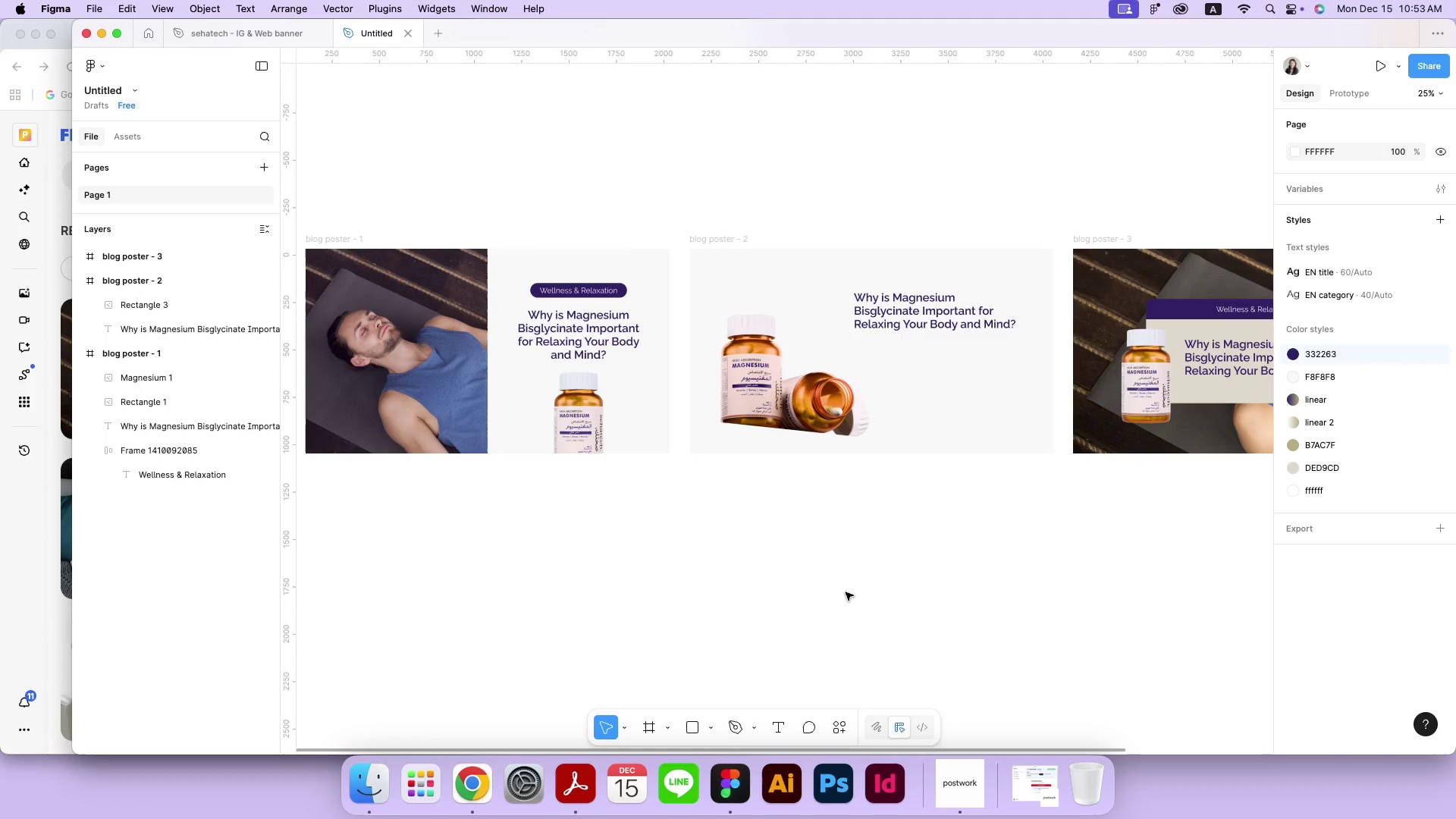 
left_click([624, 287])
 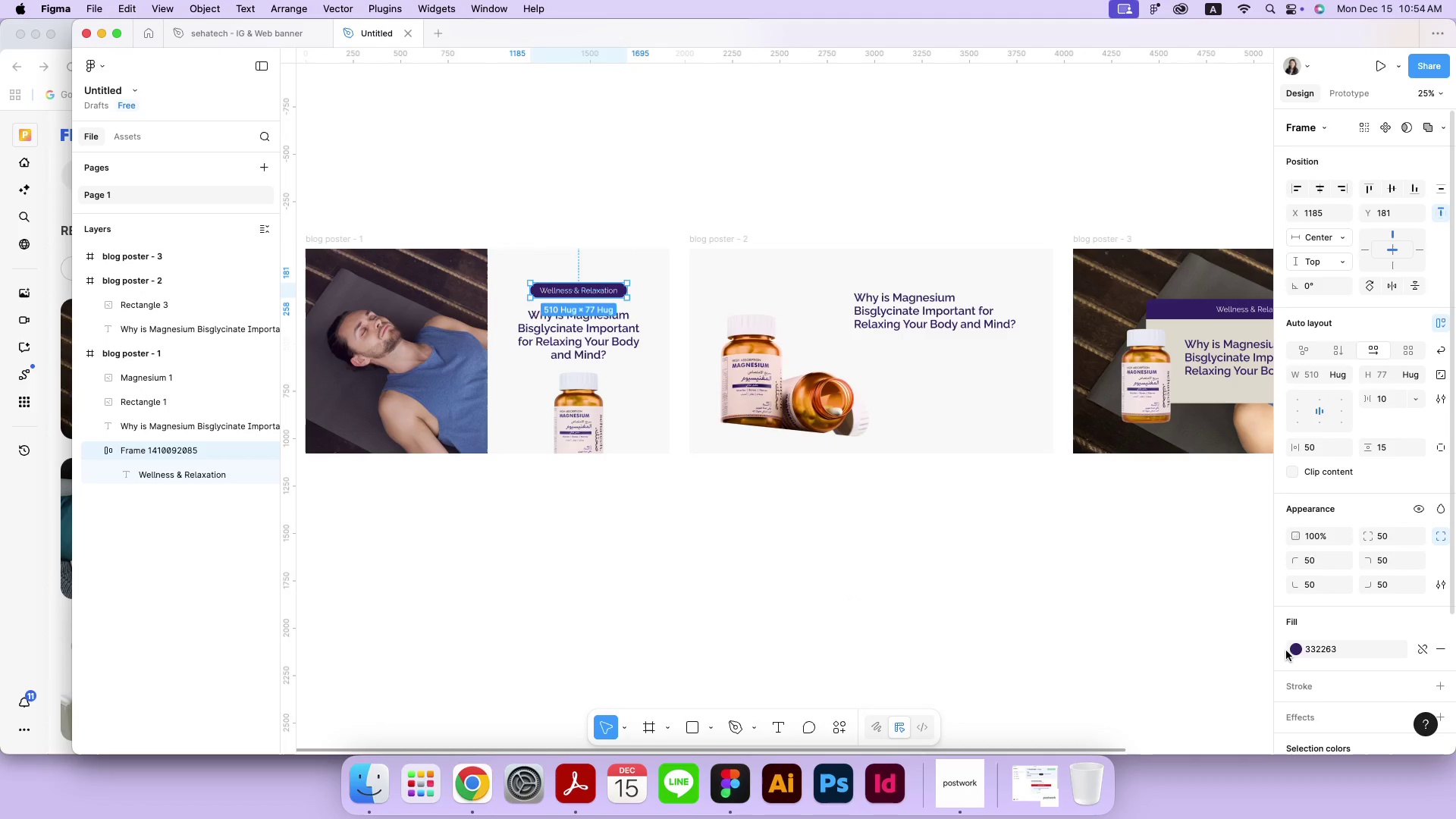 
left_click([1287, 651])